 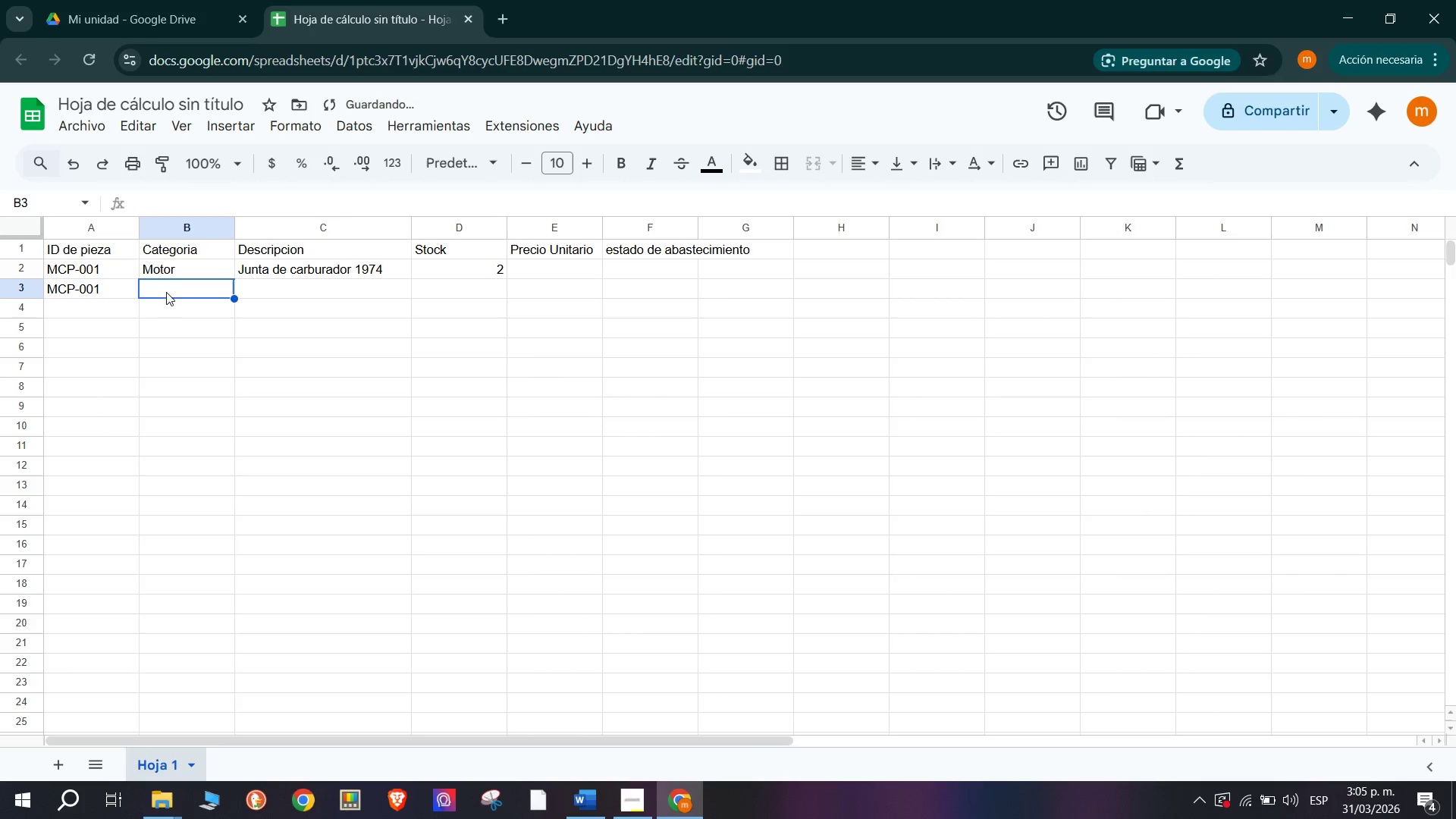 
left_click([121, 281])
 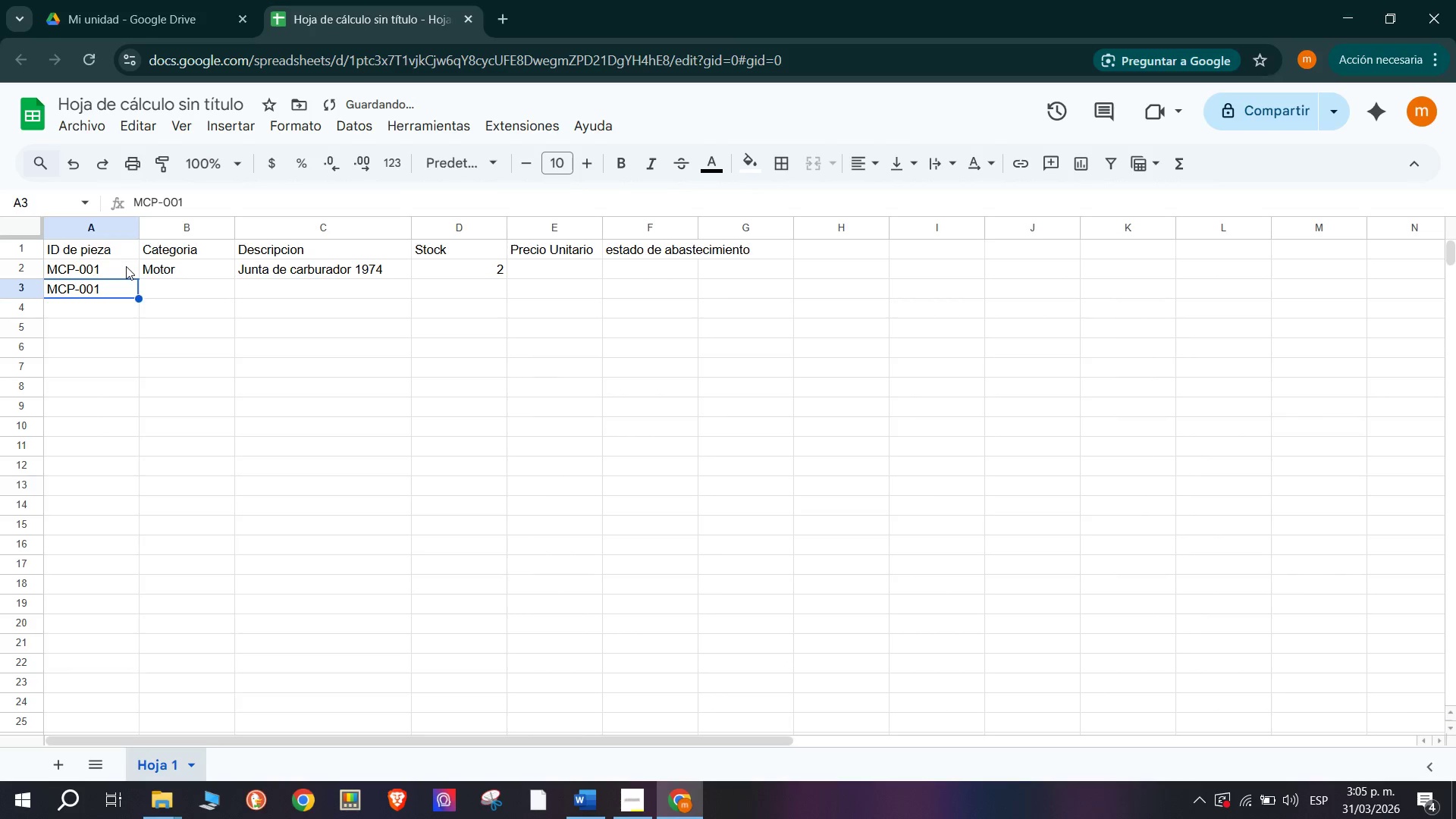 
double_click([111, 286])
 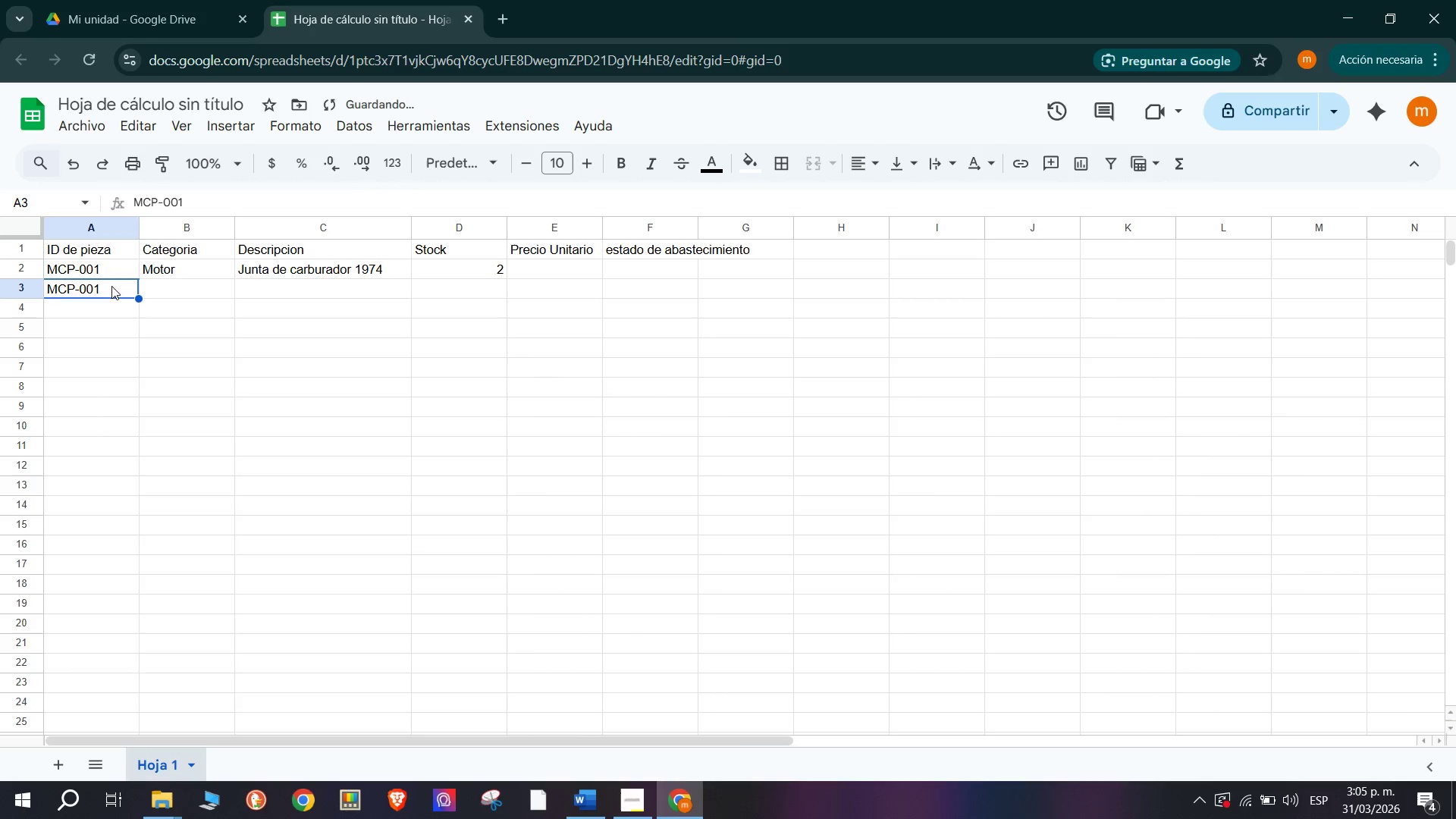 
triple_click([111, 286])
 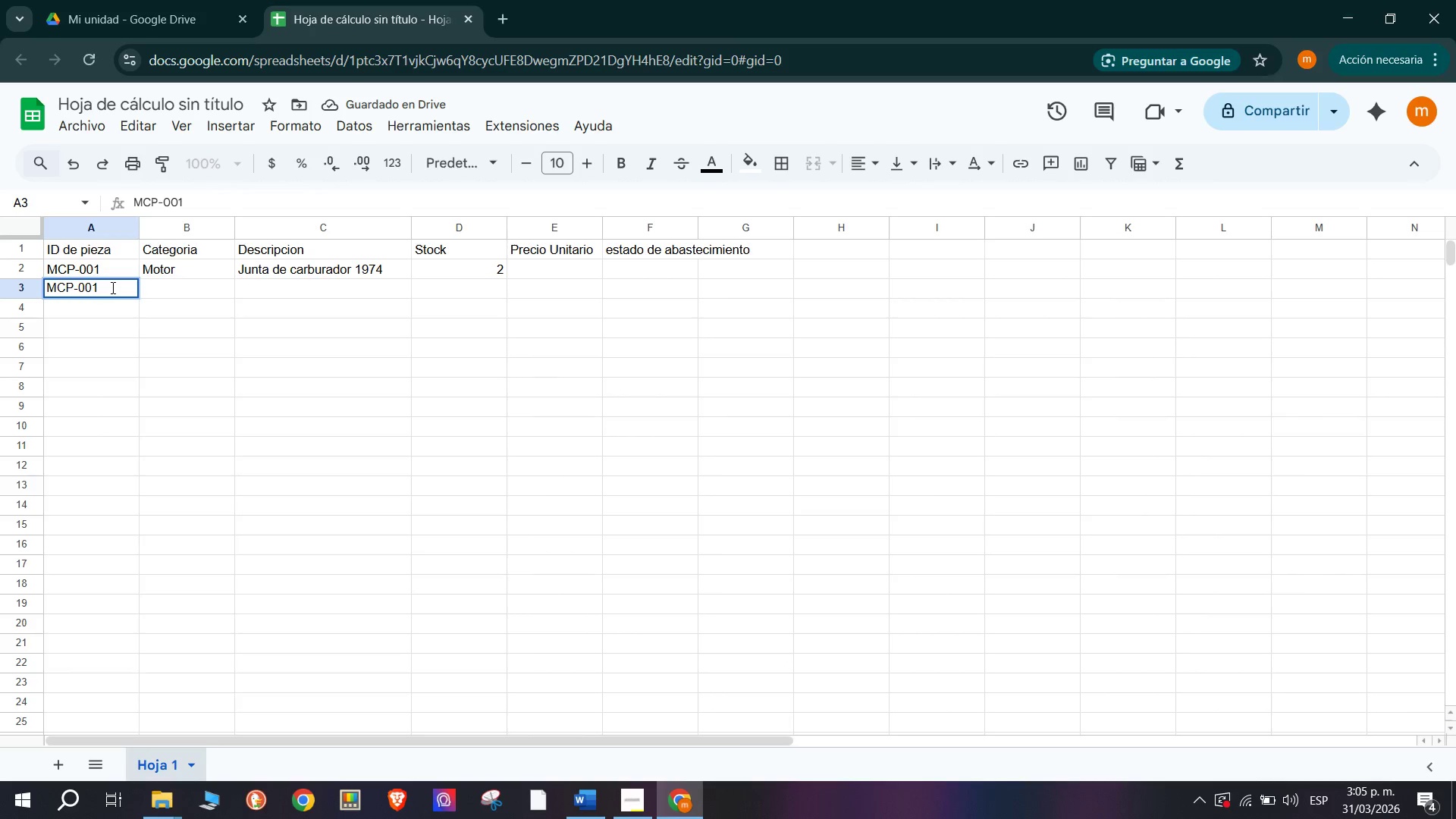 
key(Backspace)
 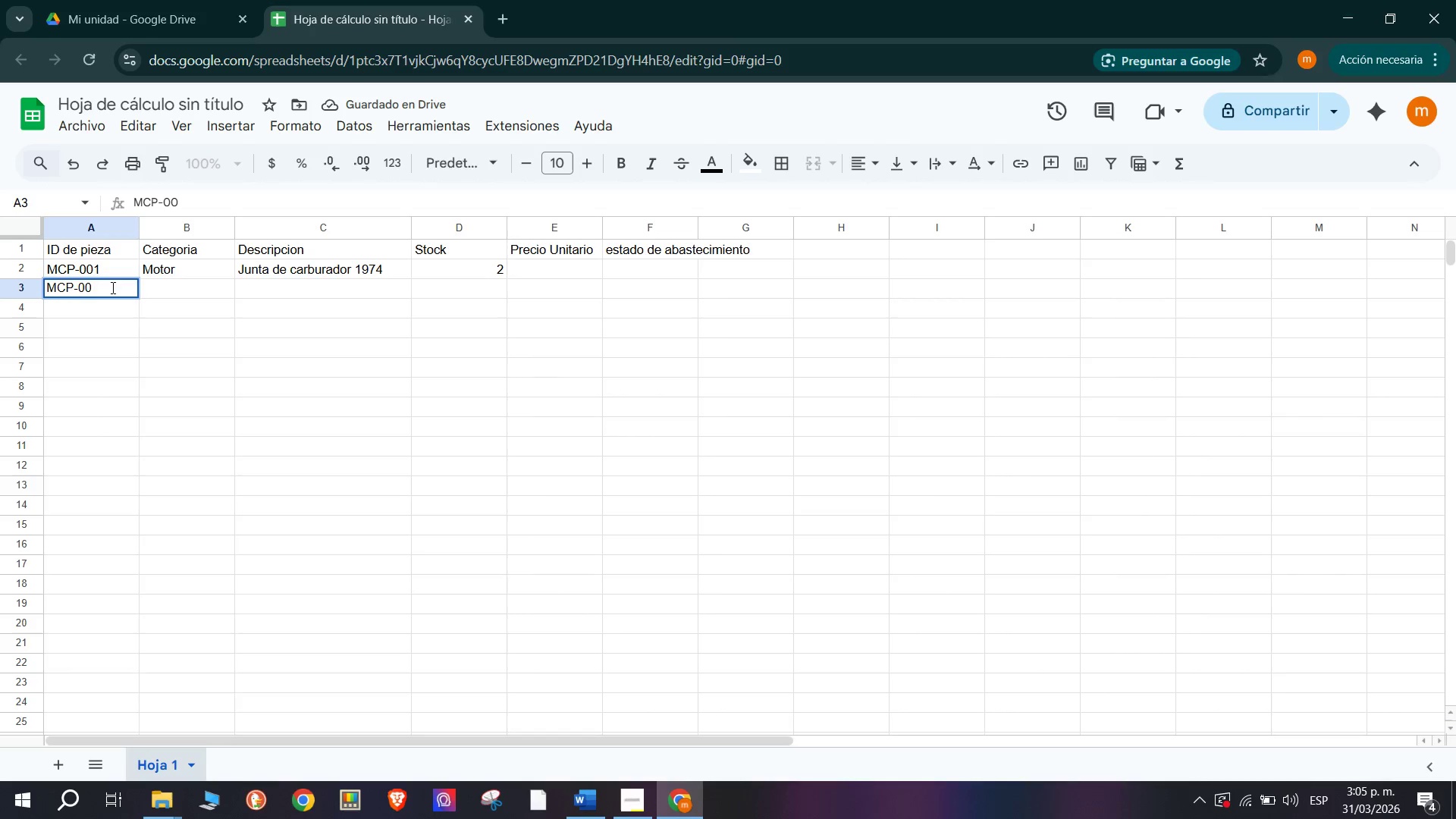 
key(2)
 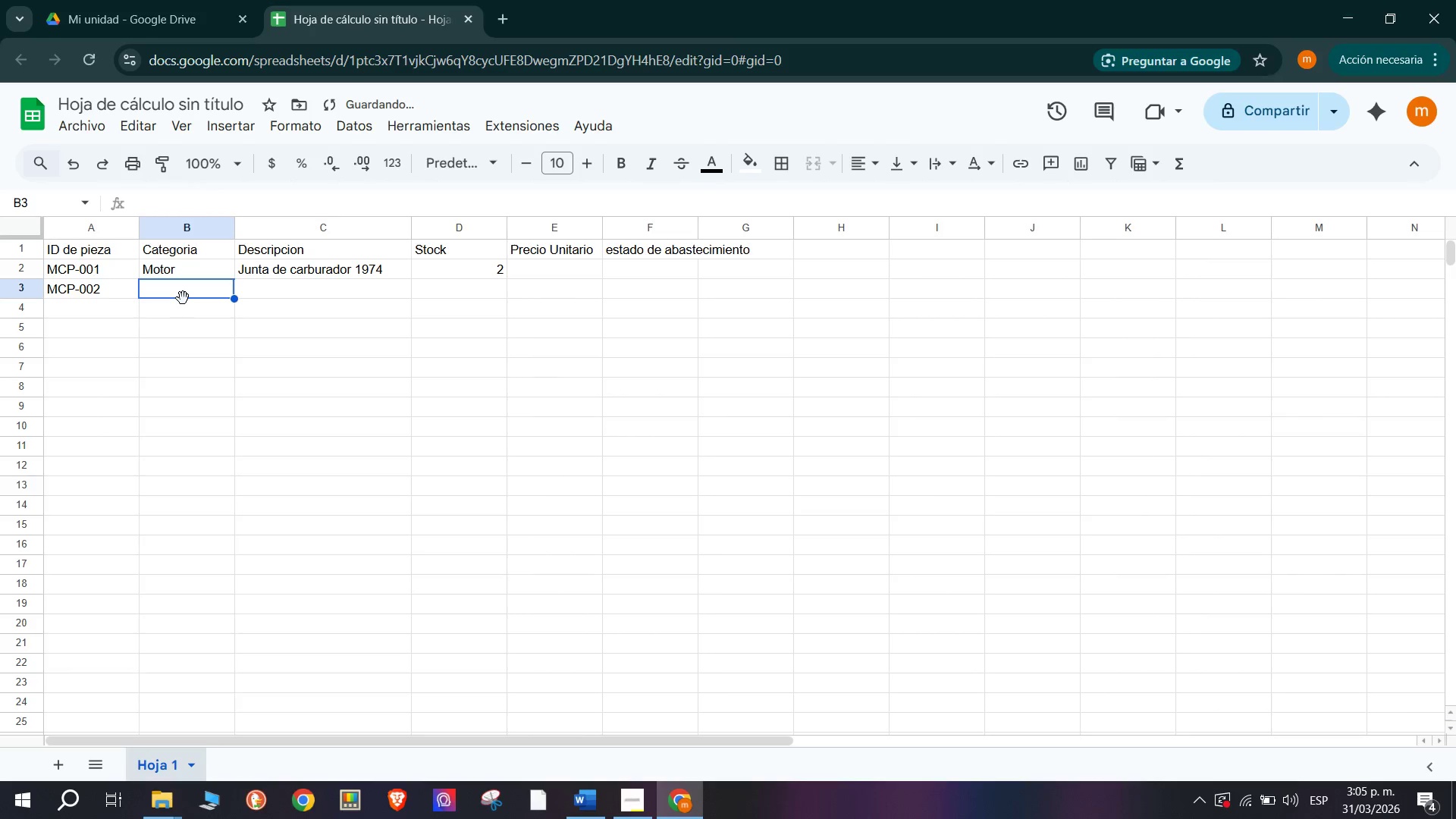 
key(M)
 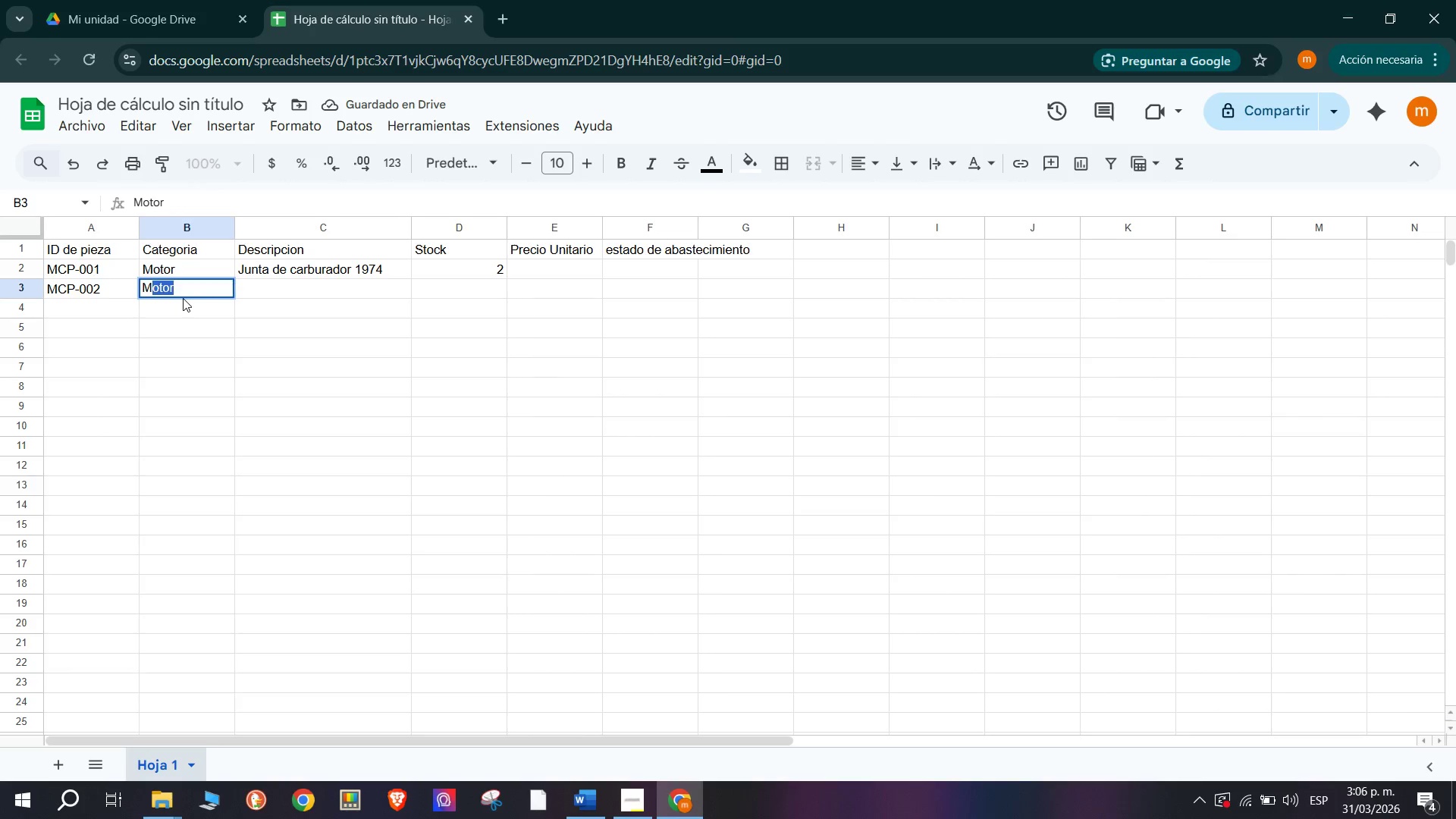 
key(Enter)
 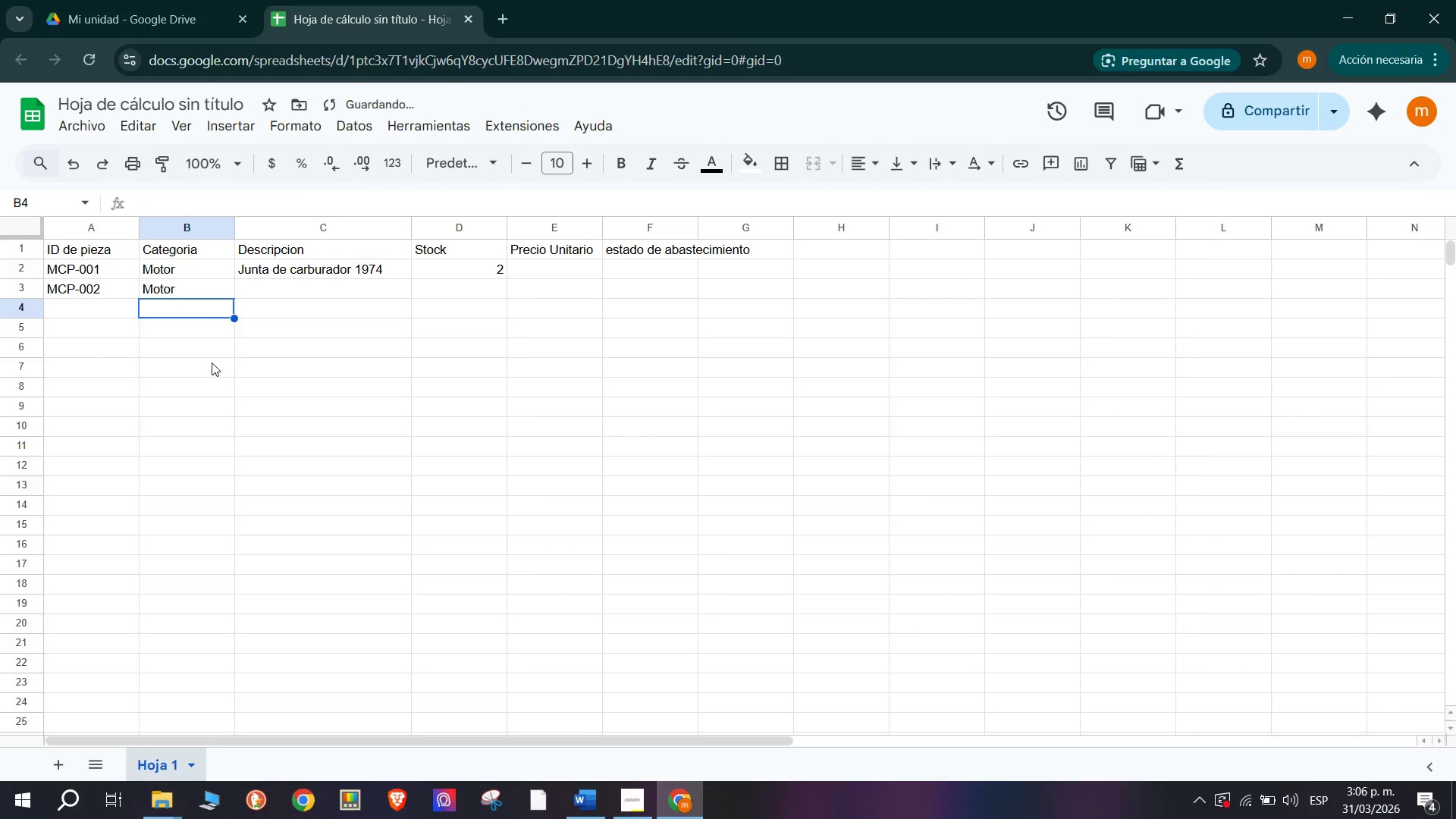 
left_click([321, 289])
 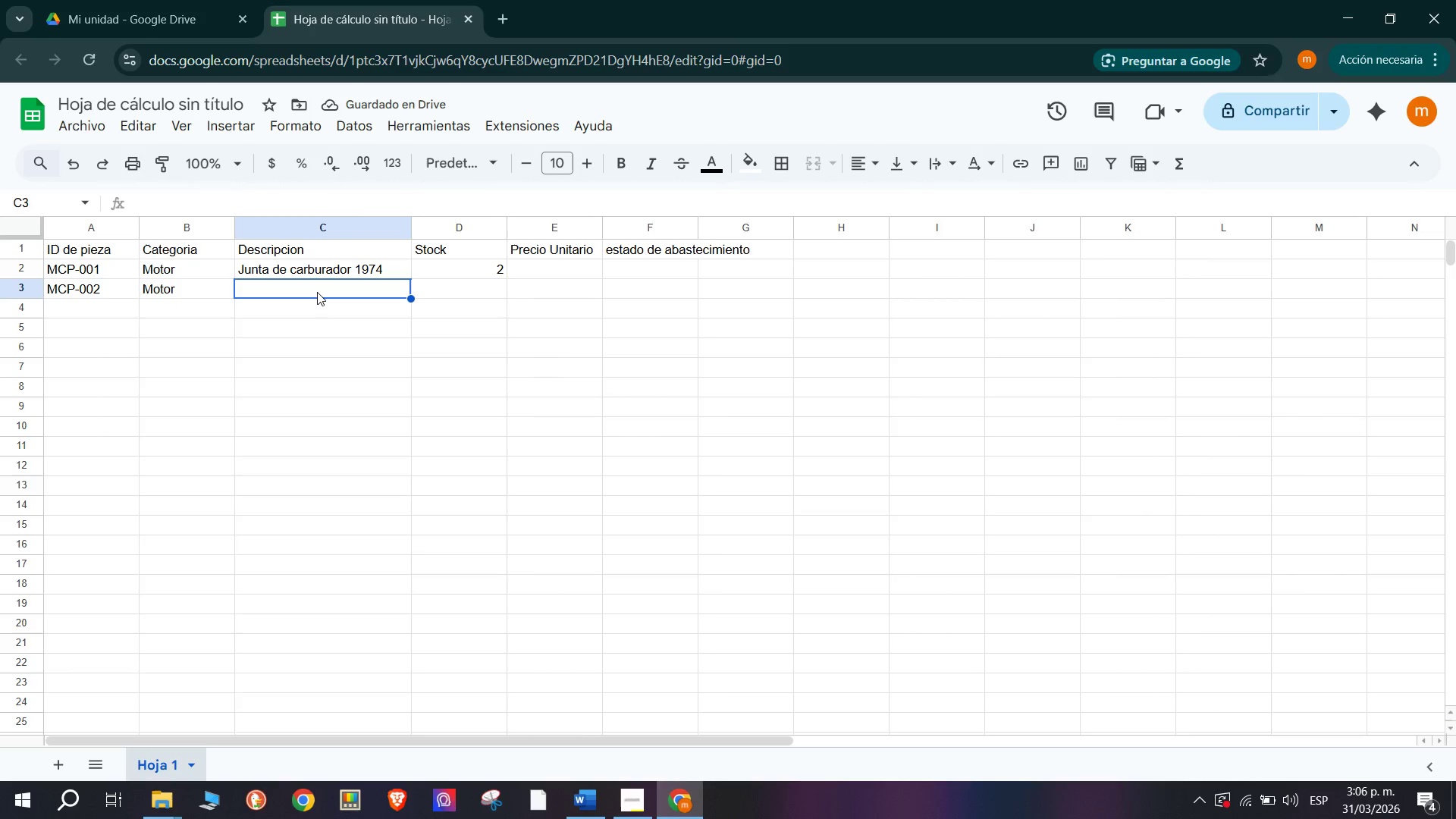 
type(Piston d)
key(Backspace)
type(s)
key(Backspace)
type(estandar 250cc clasico)
 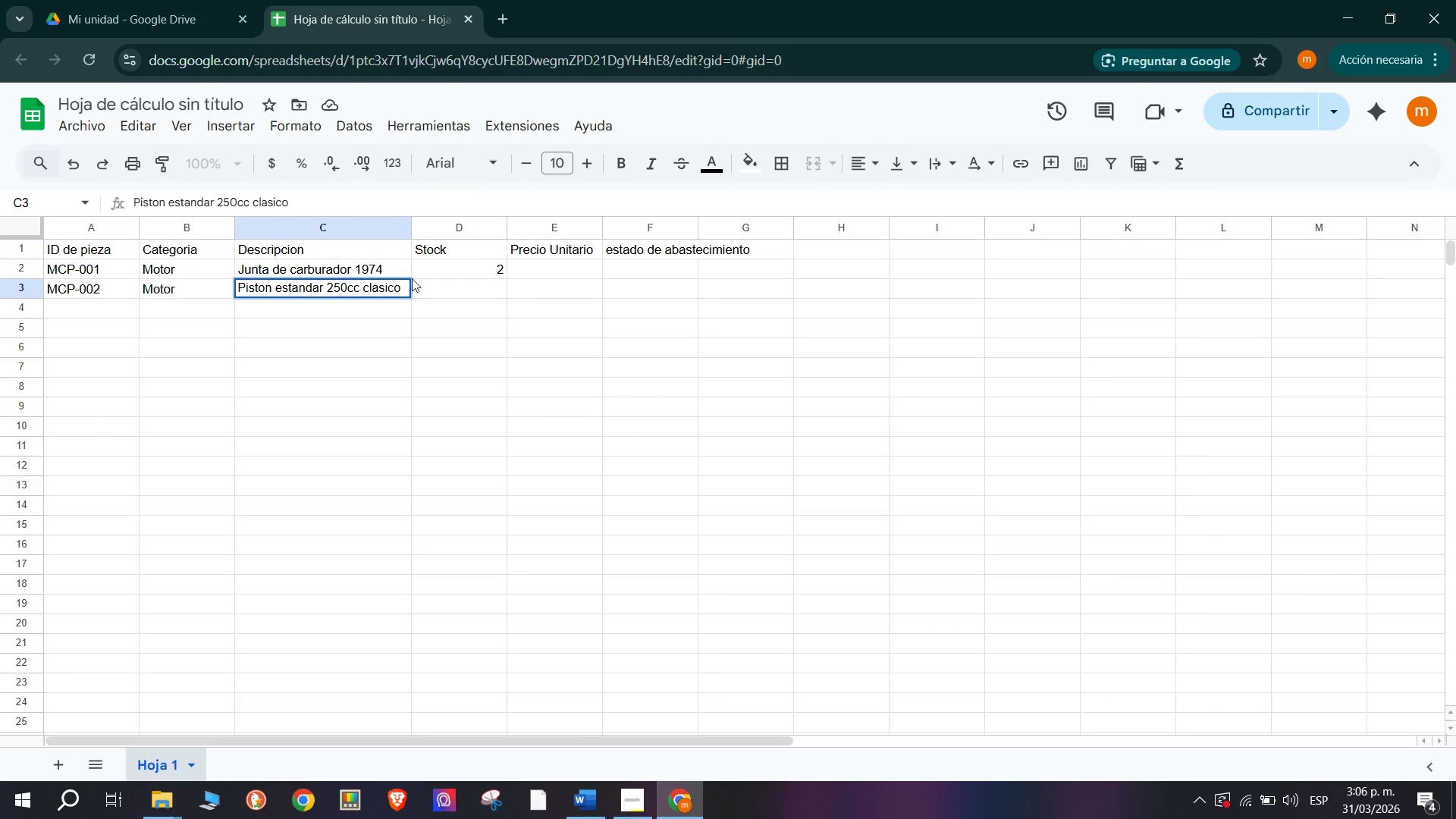 
left_click([444, 280])
 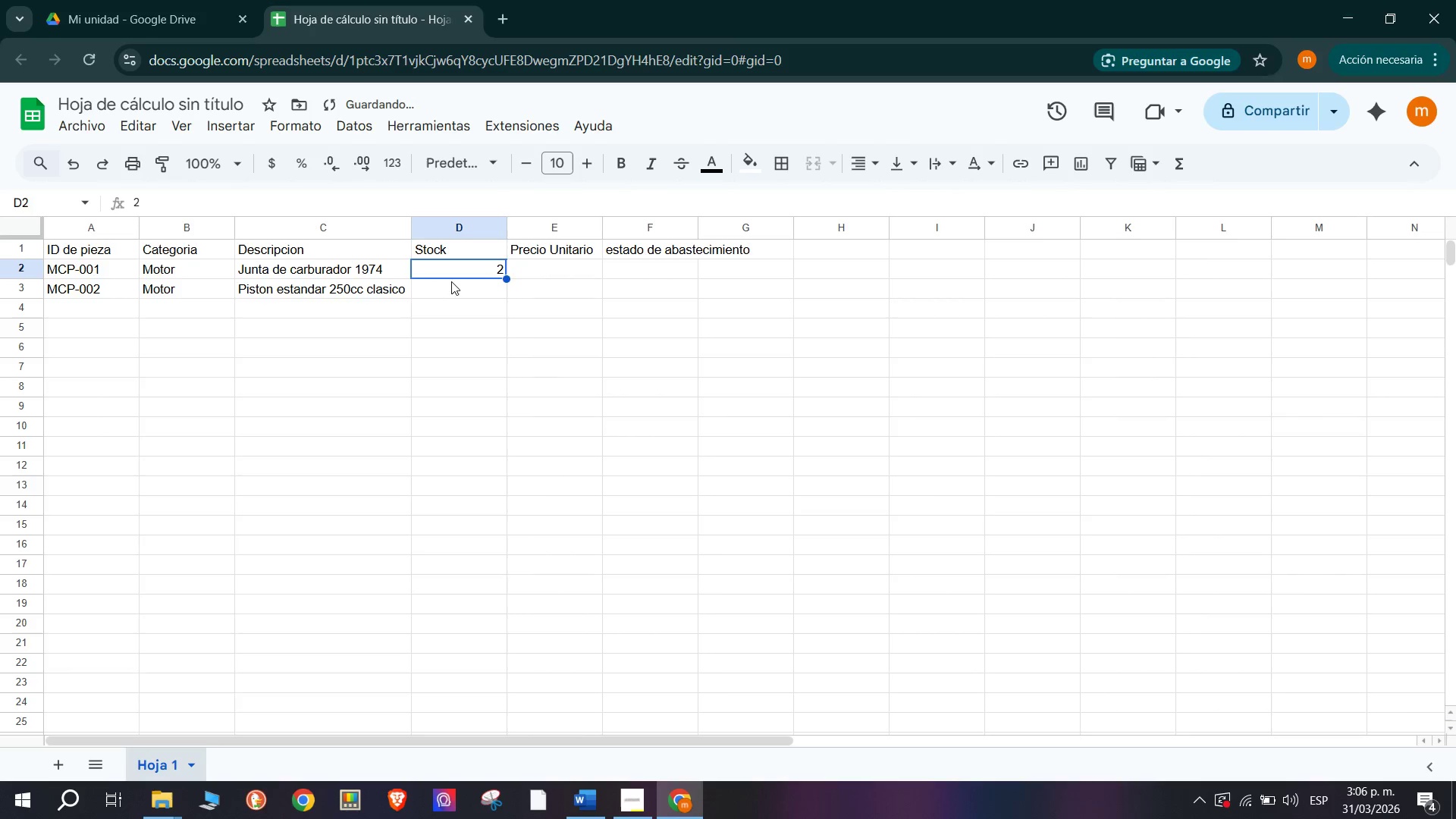 
left_click([460, 288])
 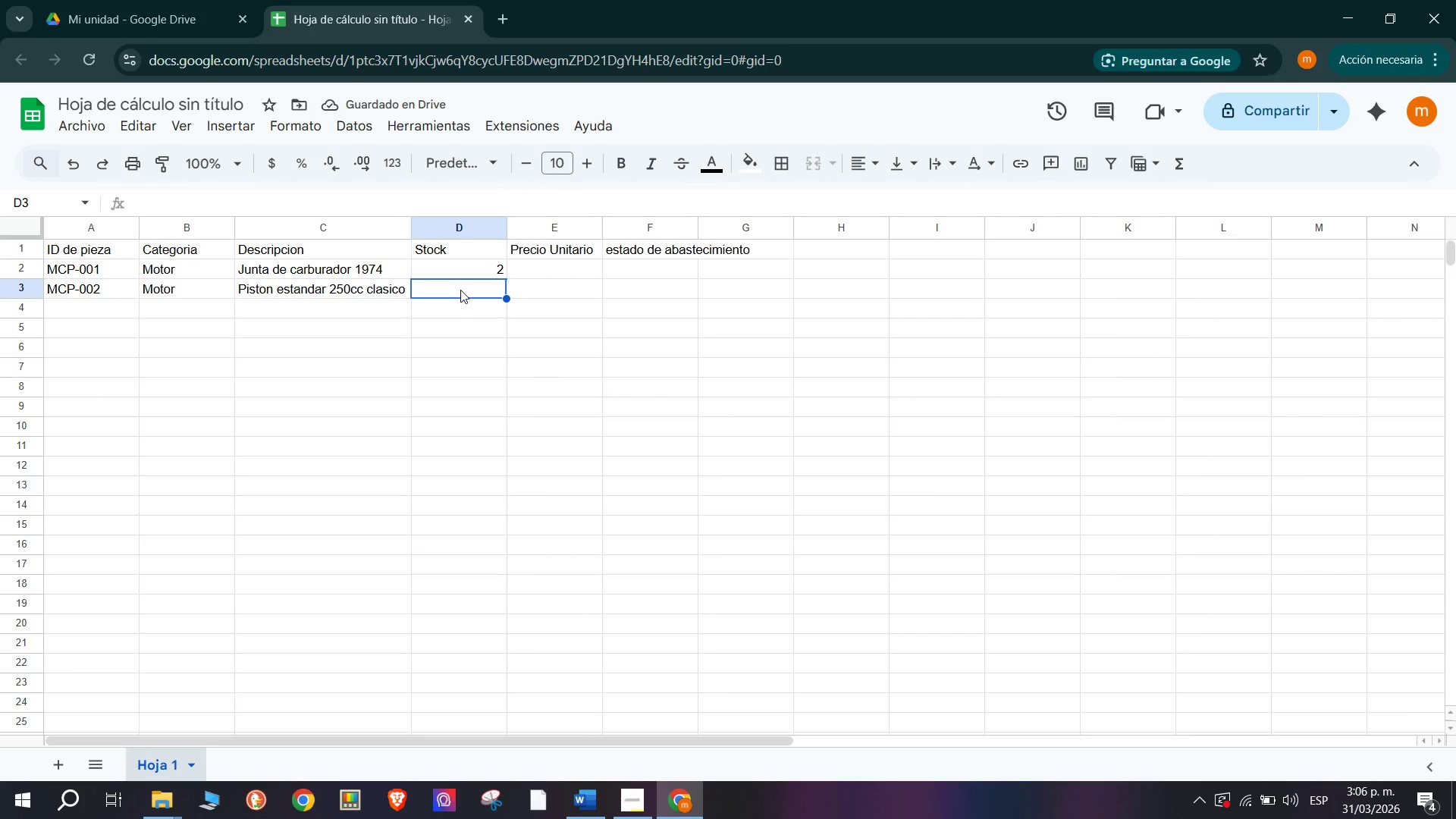 
key(6)
 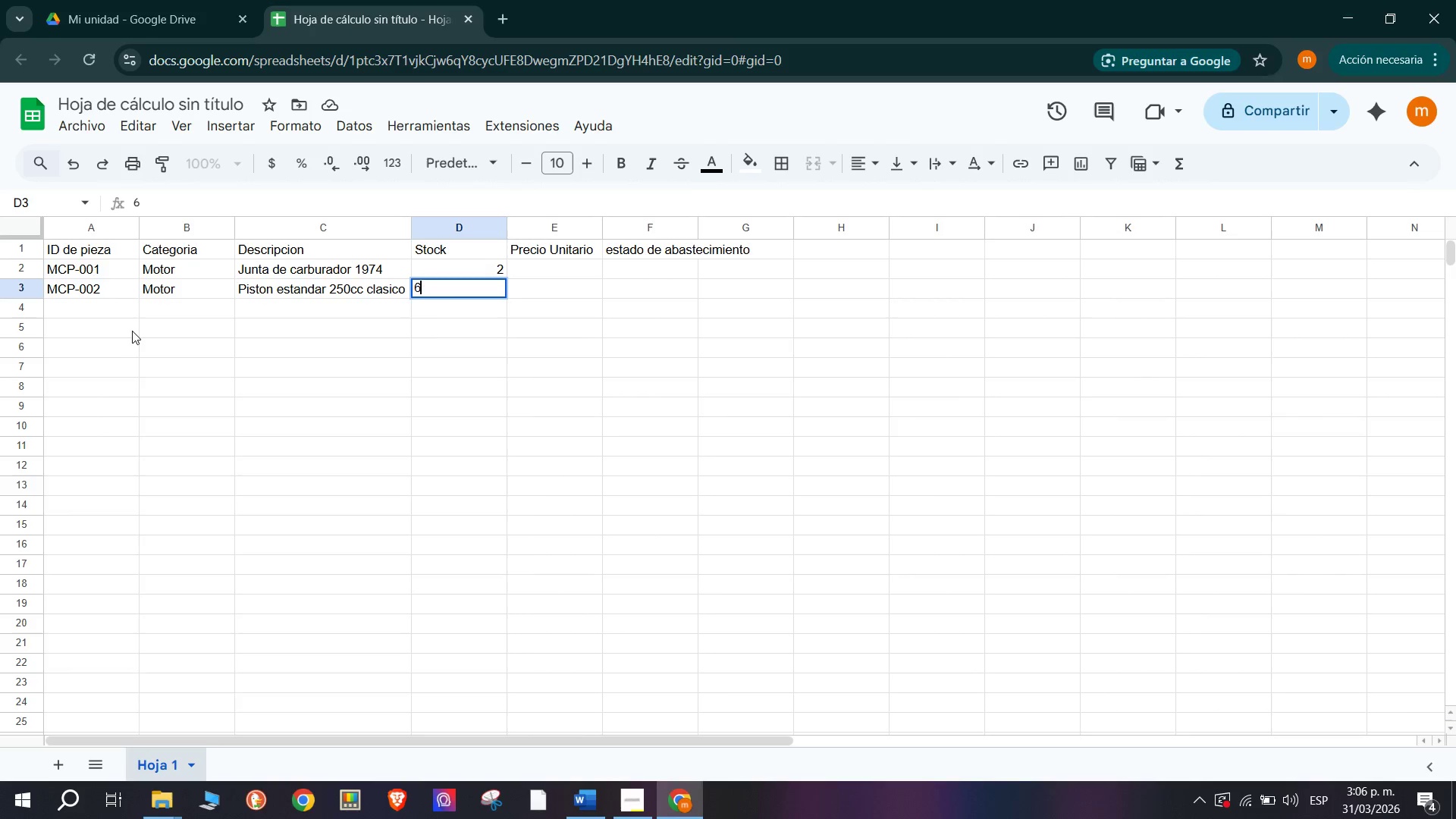 
left_click([94, 311])
 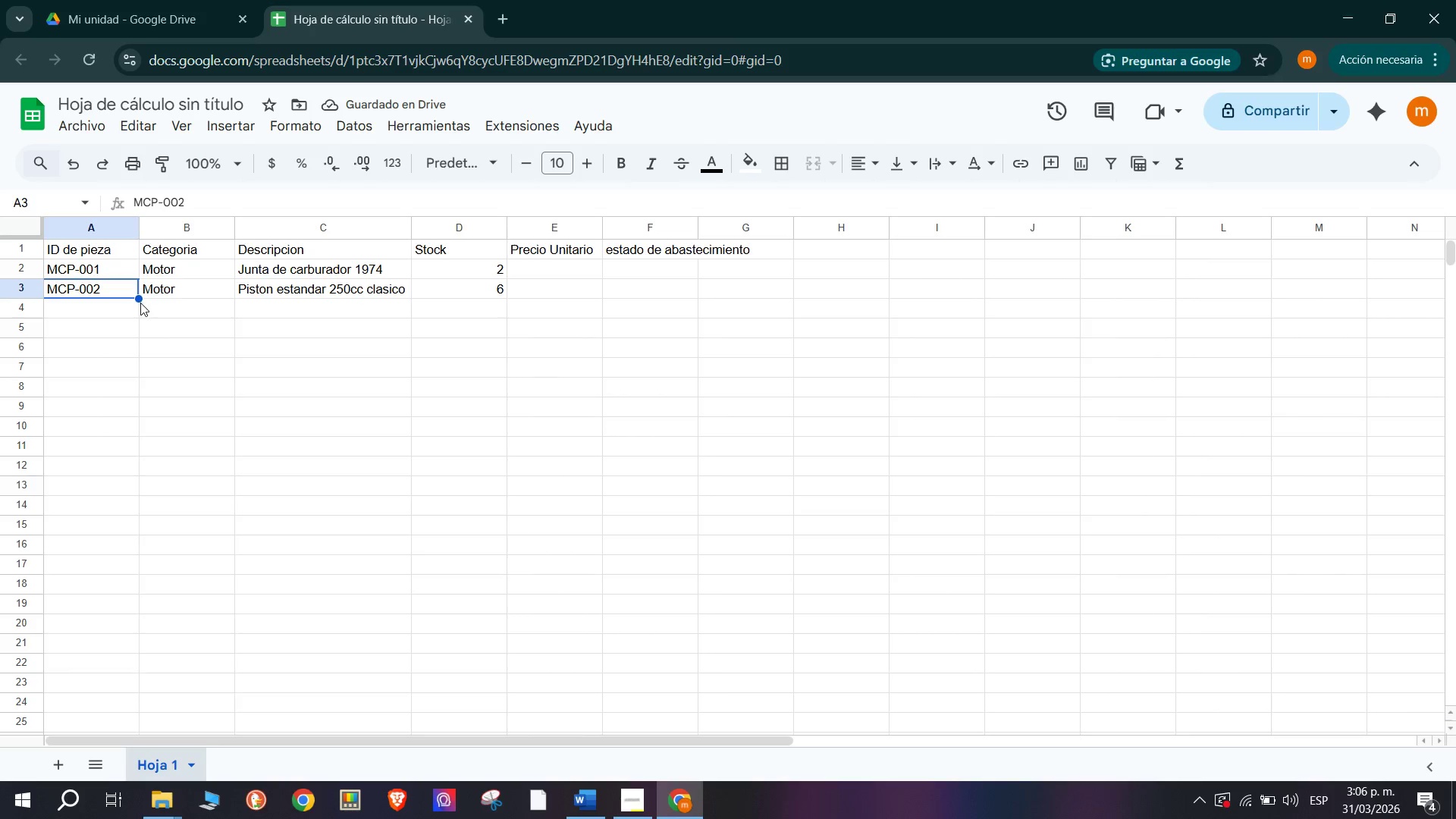 
left_click_drag(start_coordinate=[139, 297], to_coordinate=[139, 317])
 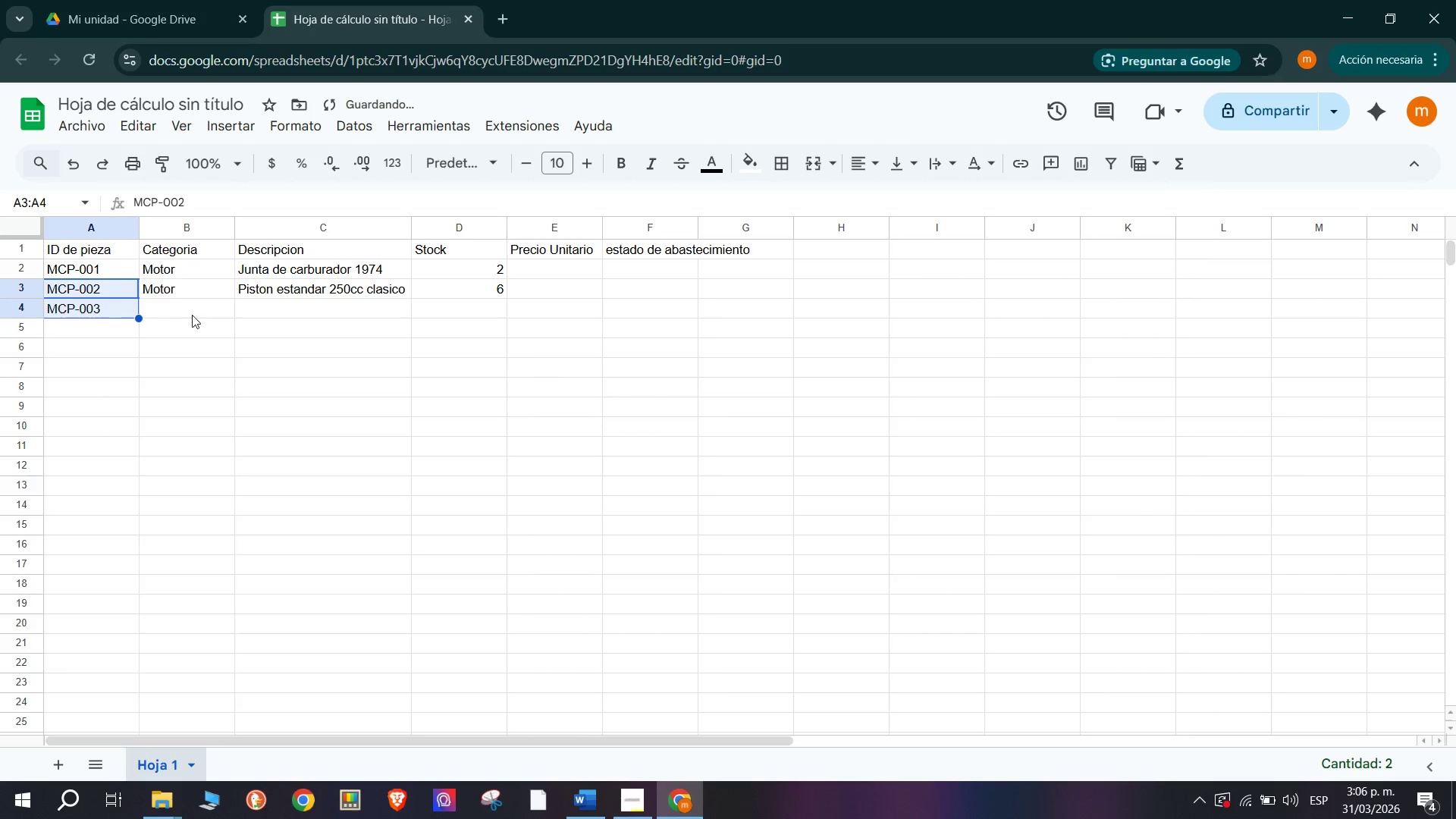 
left_click([202, 312])
 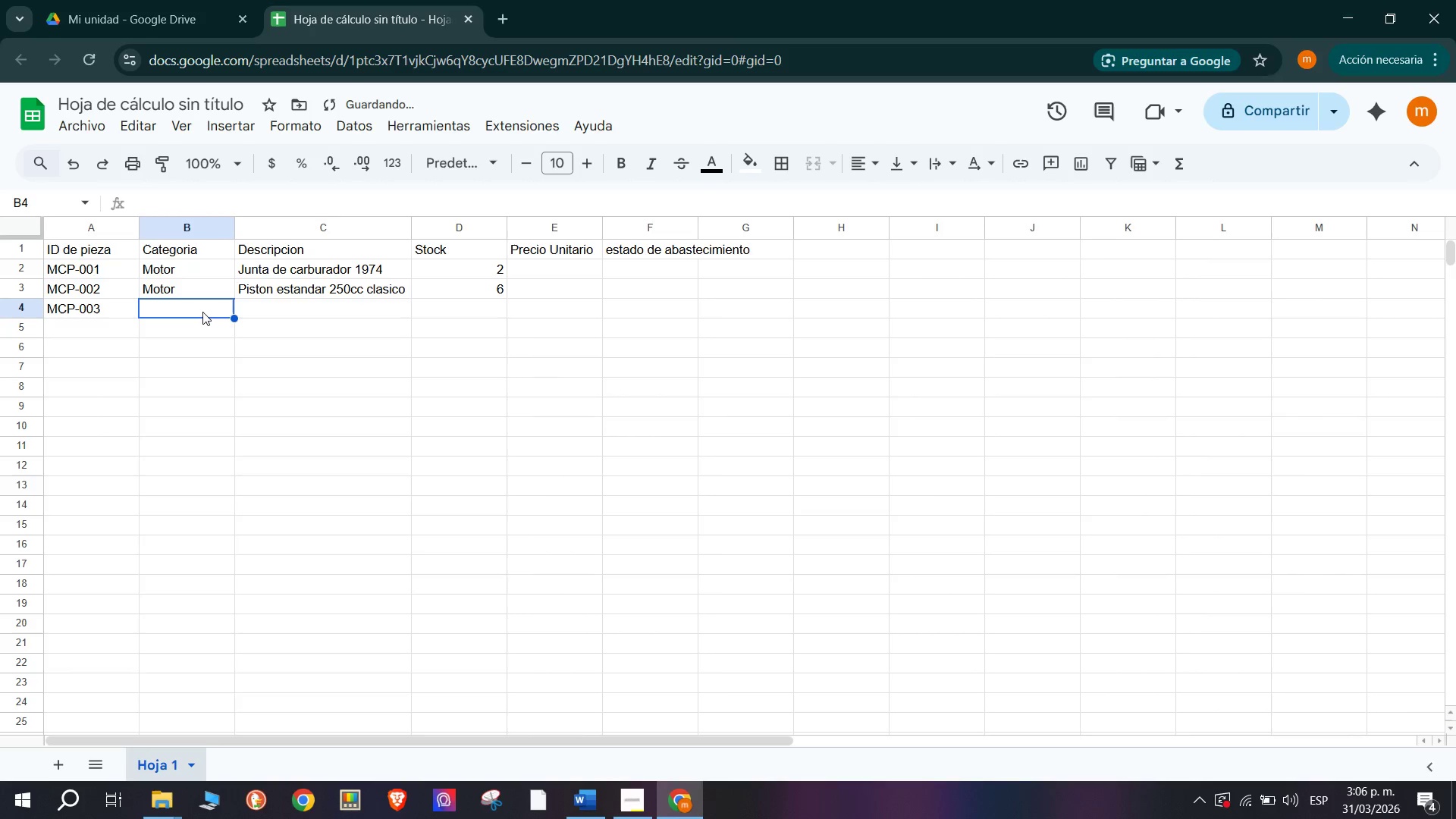 
type(Motor)
key(Tab)
type(Filtro de aceite vintage)
key(Tab)
 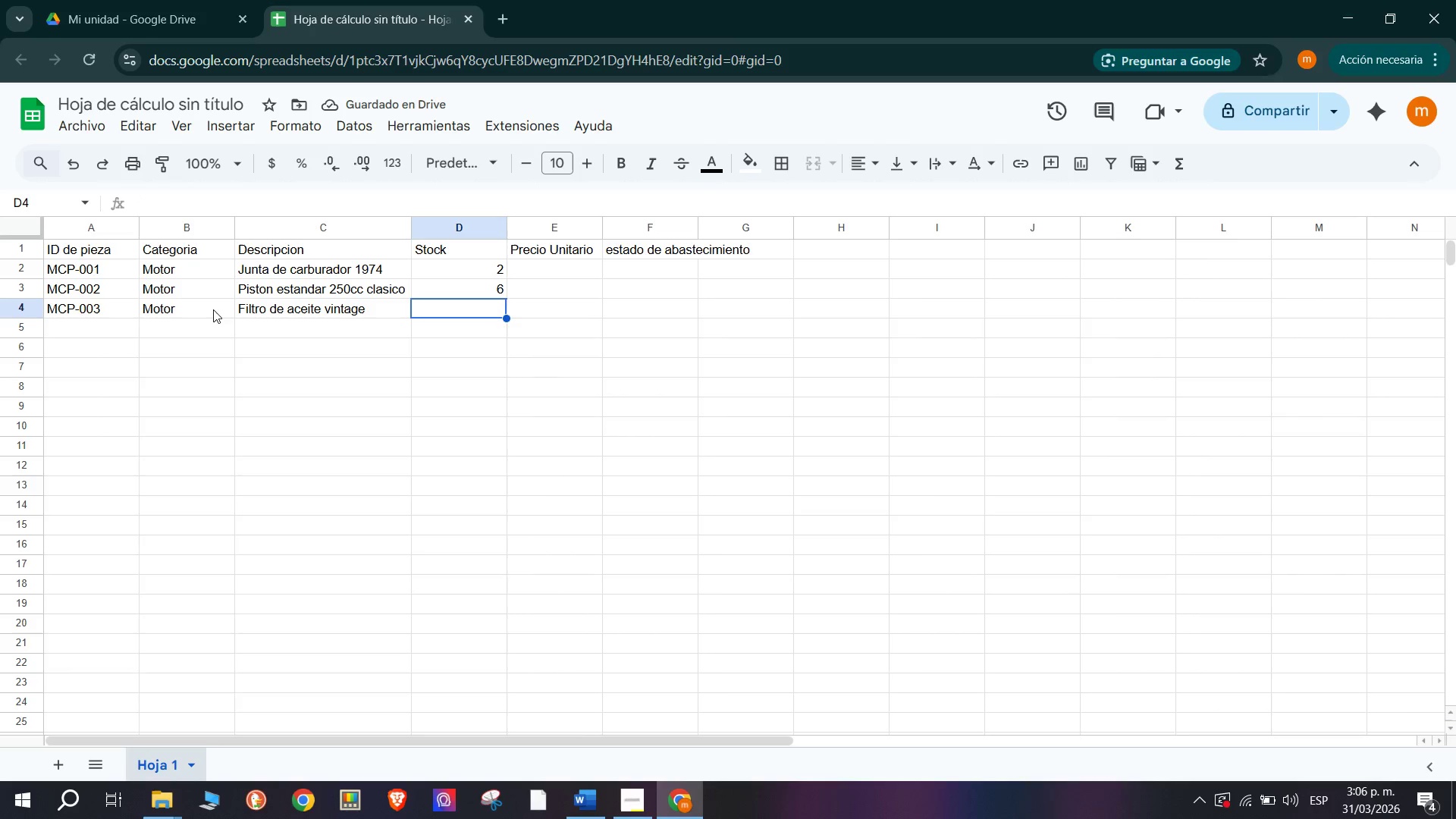 
wait(6.0)
 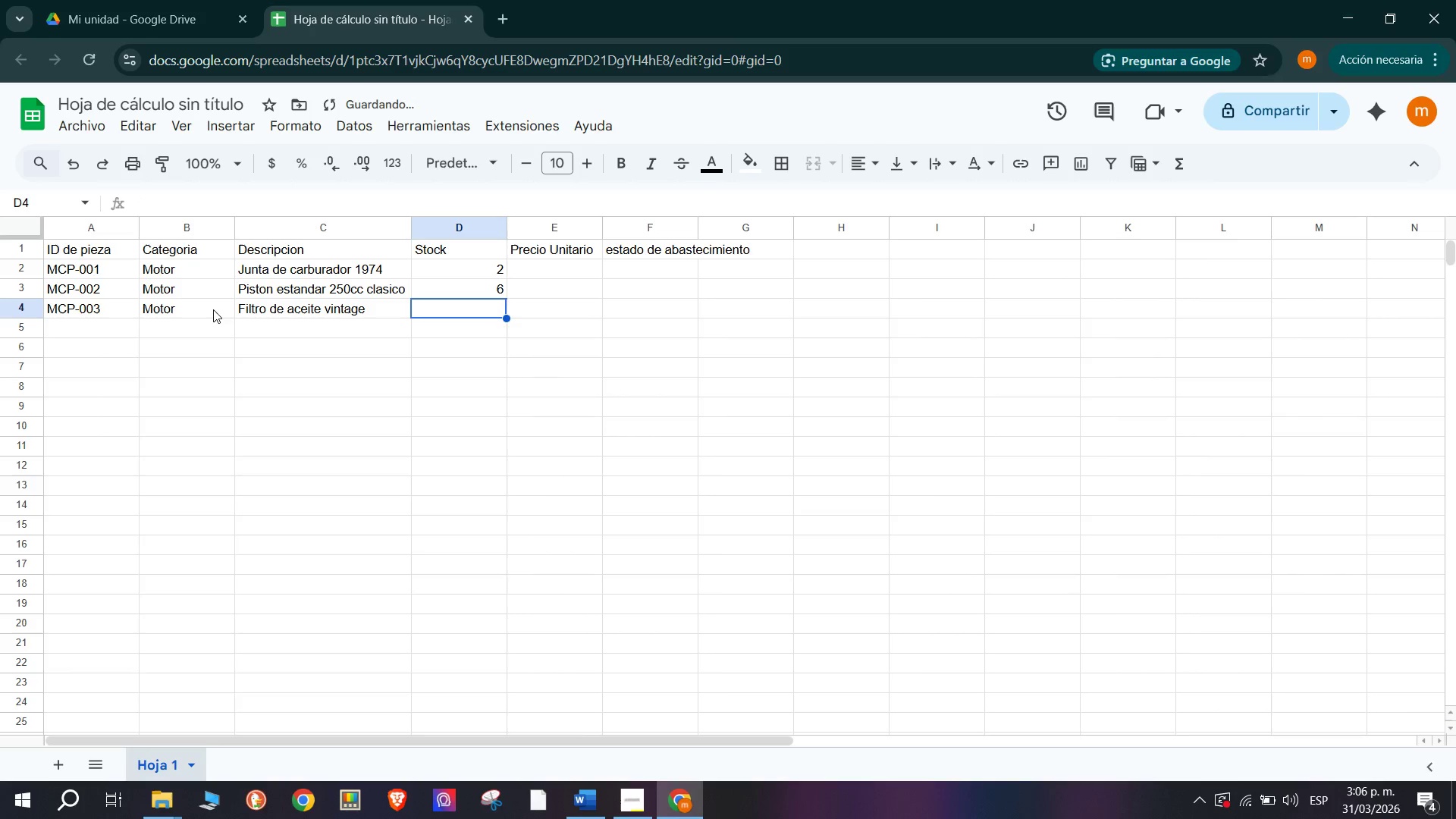 
key(1)
 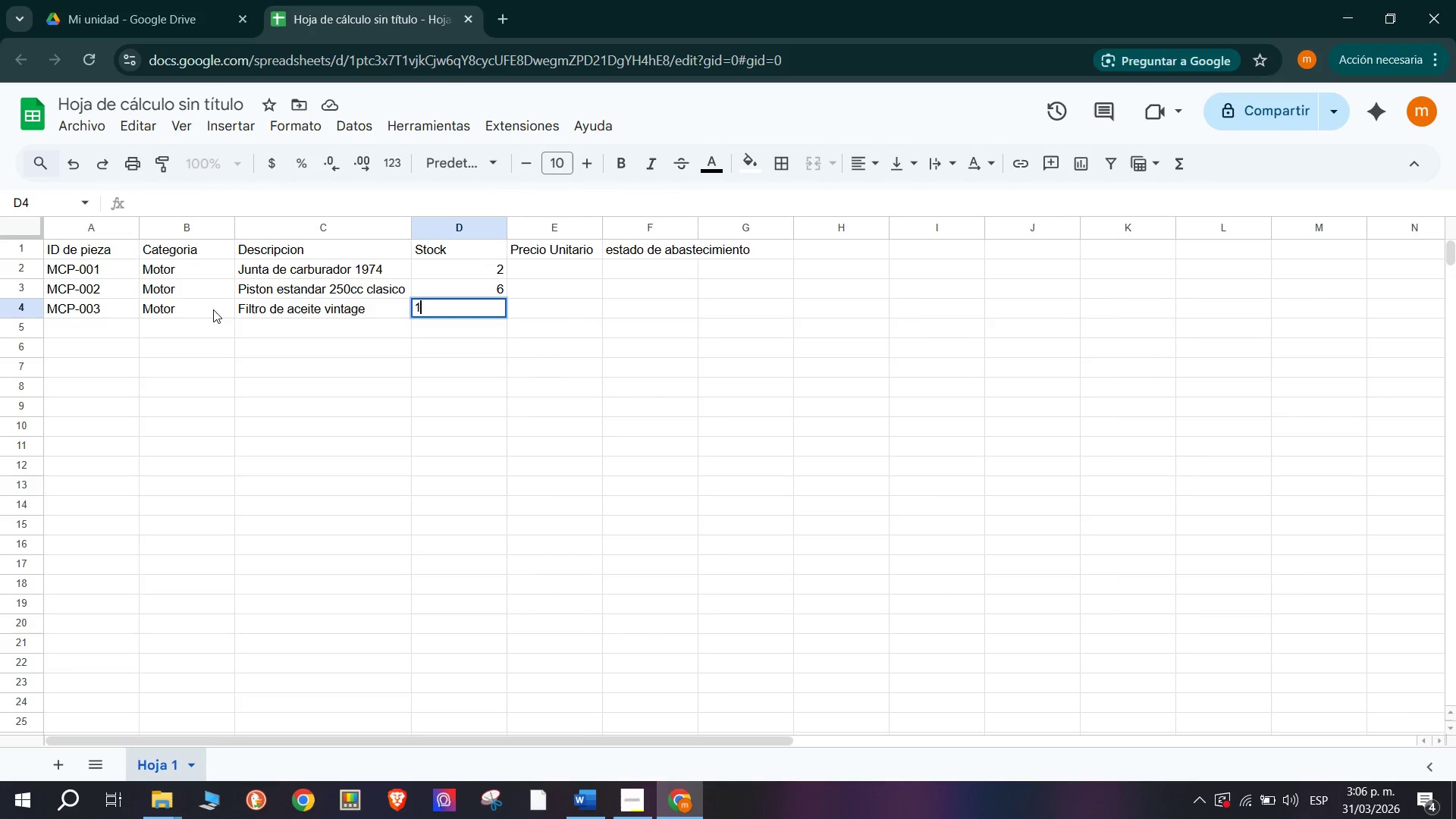 
key(Enter)
 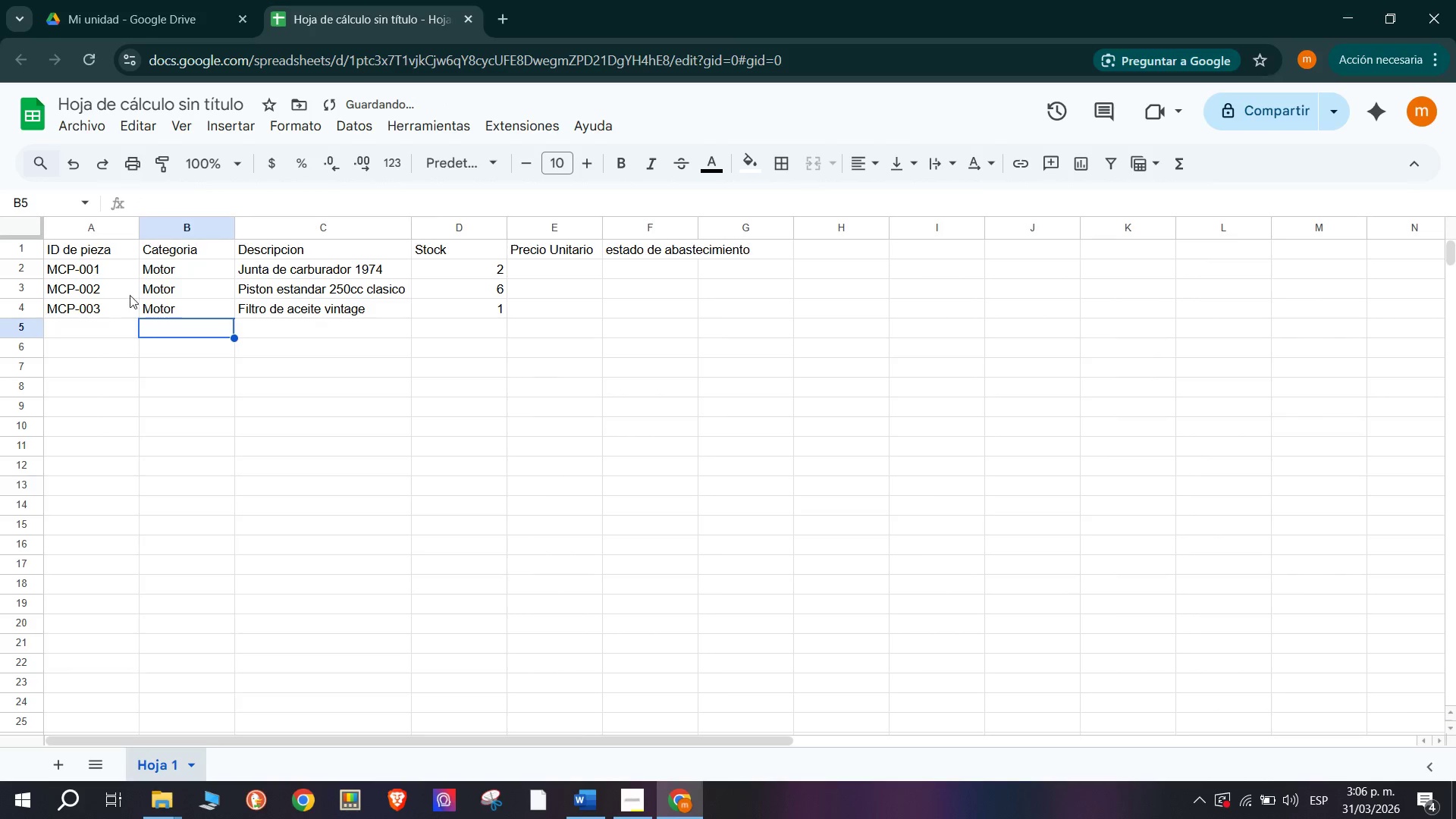 
left_click([101, 334])
 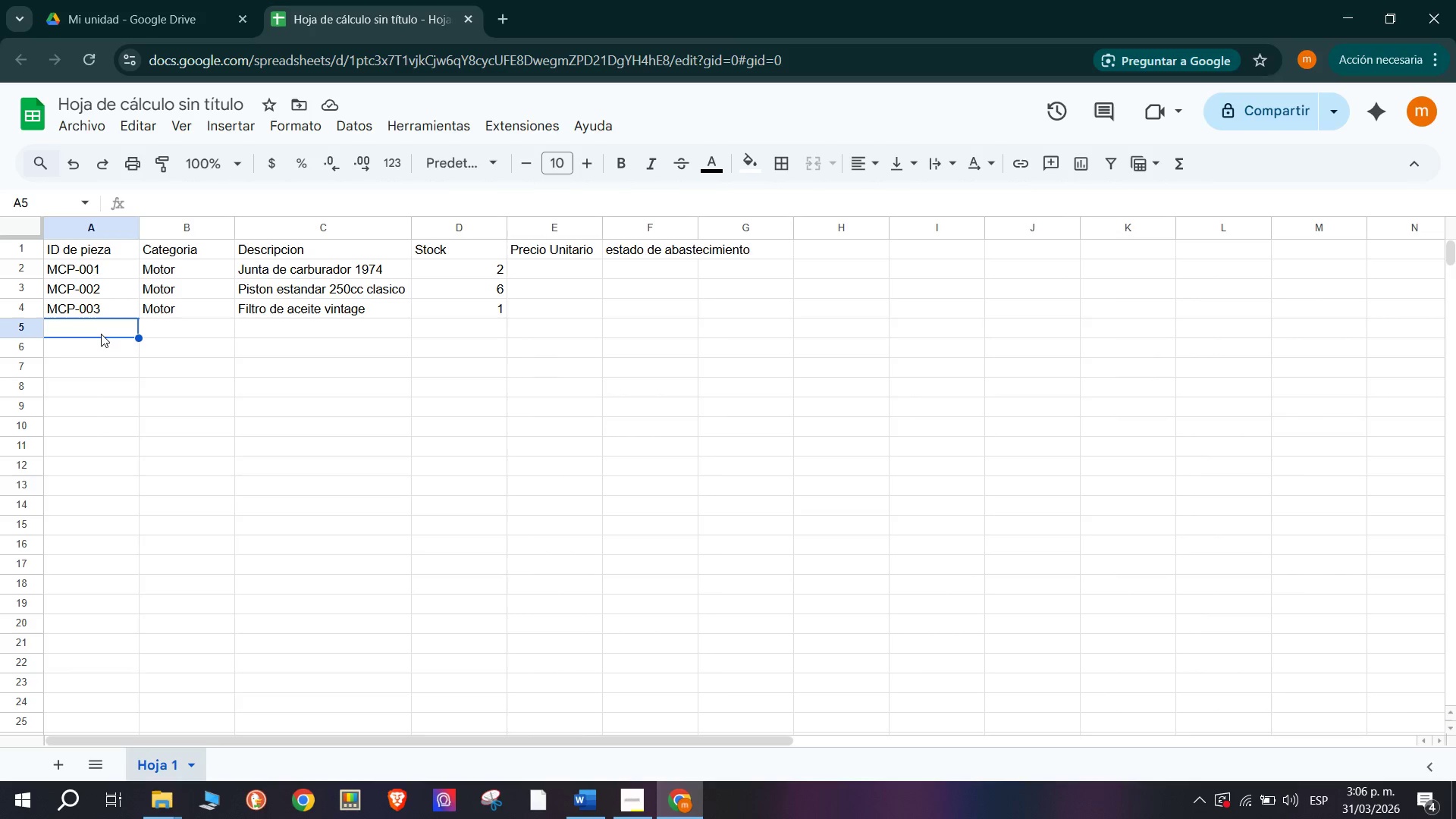 
wait(7.31)
 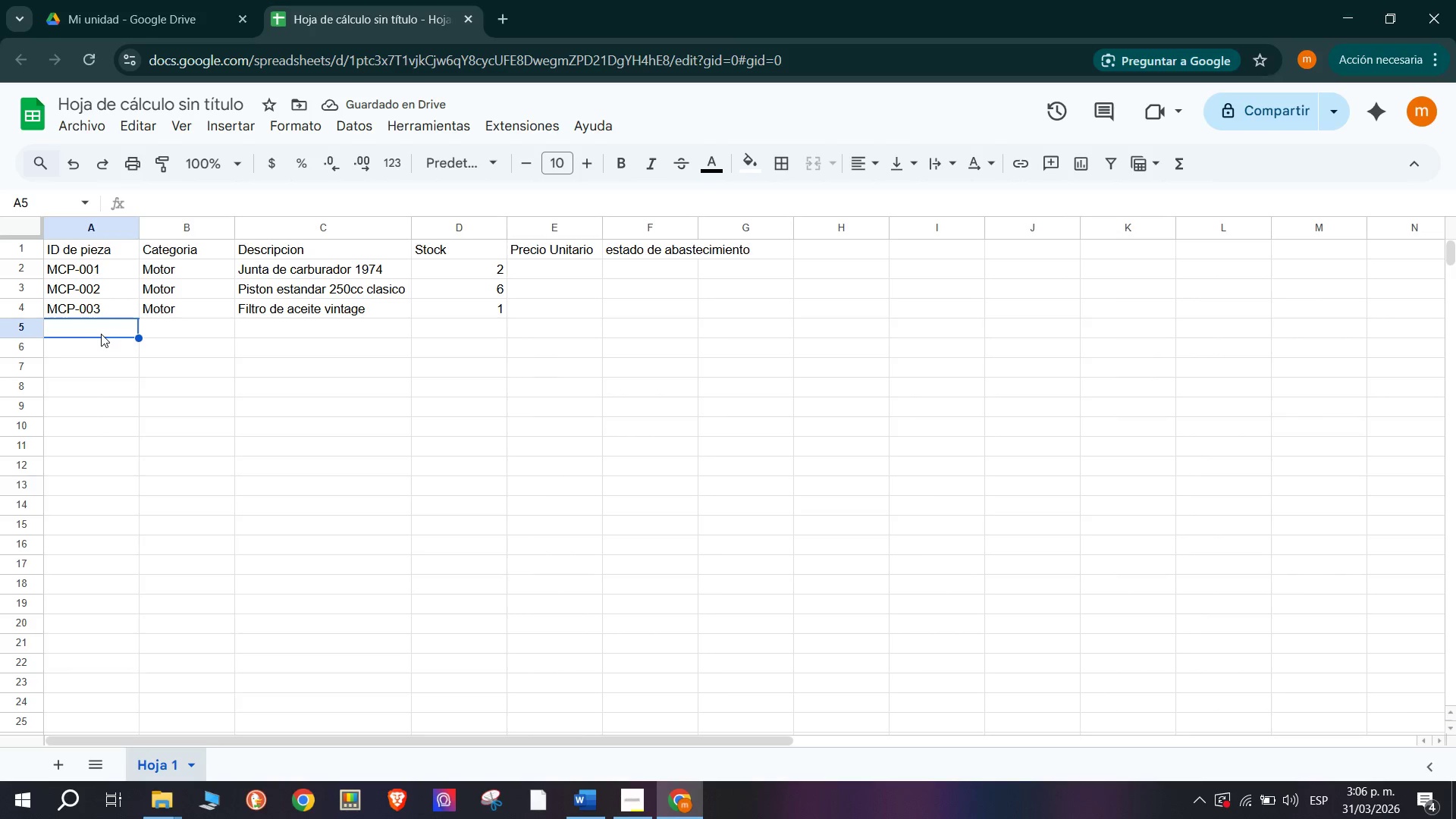 
double_click([112, 318])
 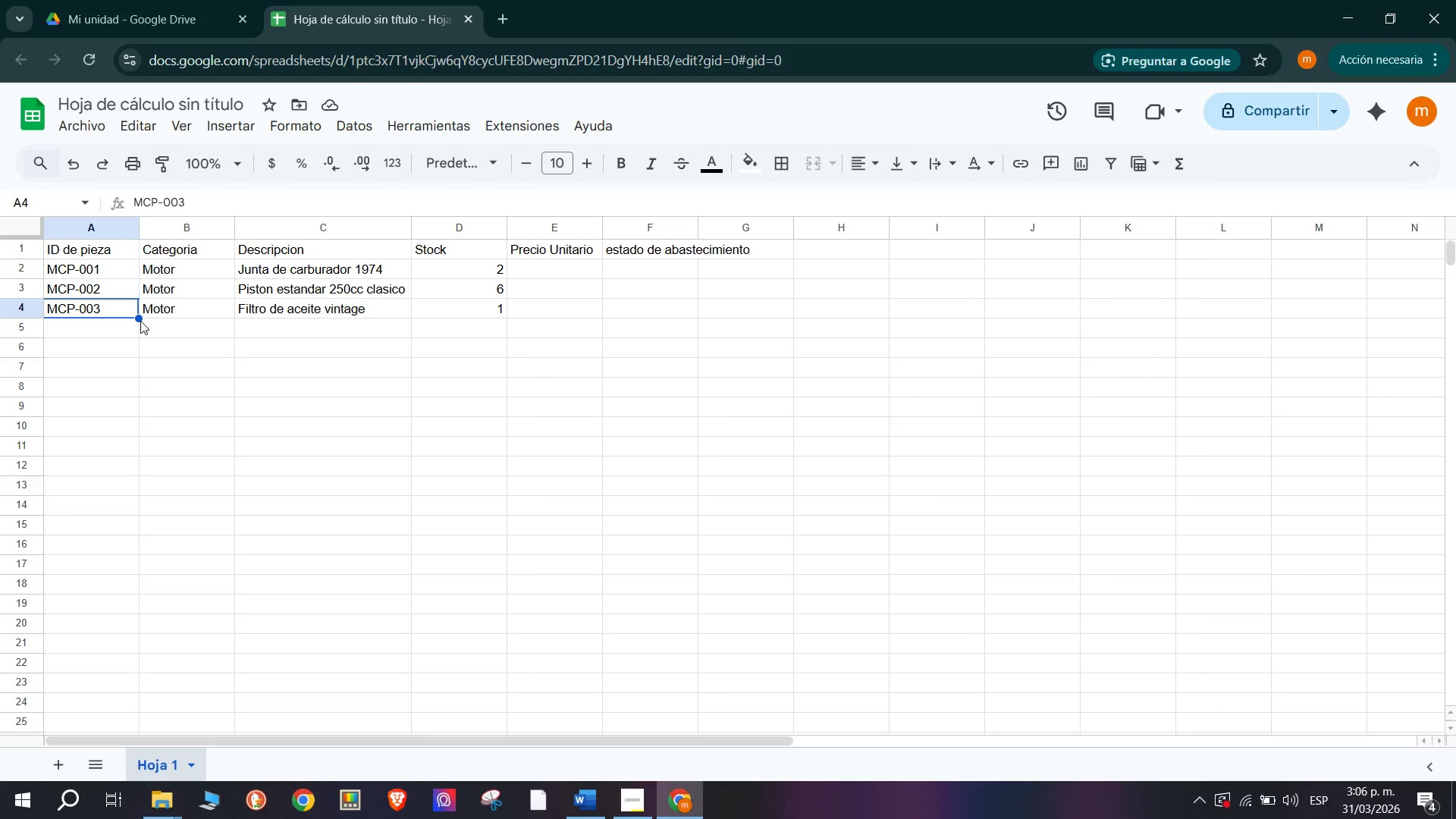 
left_click_drag(start_coordinate=[139, 315], to_coordinate=[139, 326])
 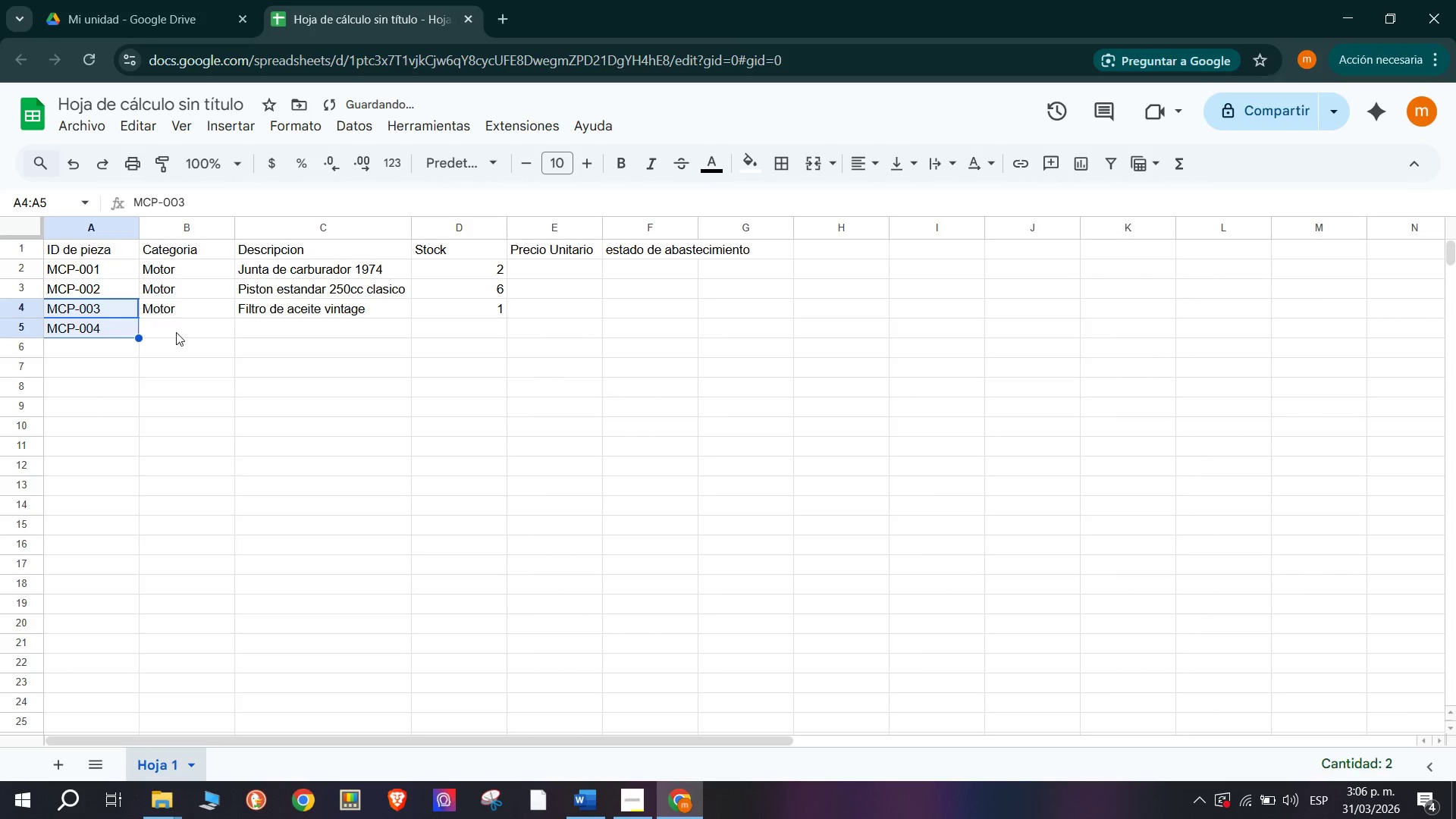 
left_click([184, 332])
 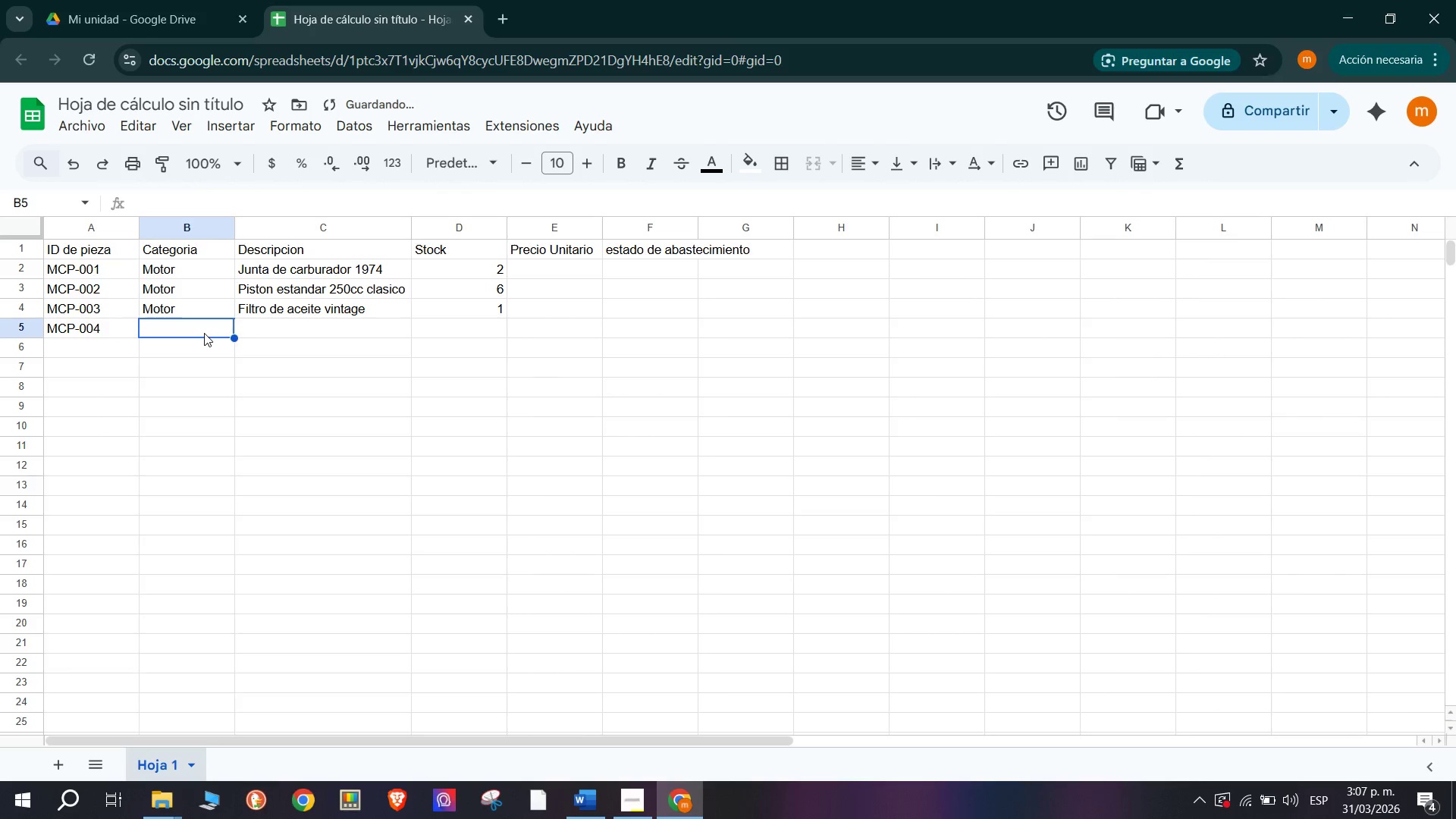 
type(Motroe)
key(Backspace)
key(Backspace)
key(Backspace)
type(or)
key(Tab)
type(Anillo de piston 1978)
key(Tab)
type(4)
 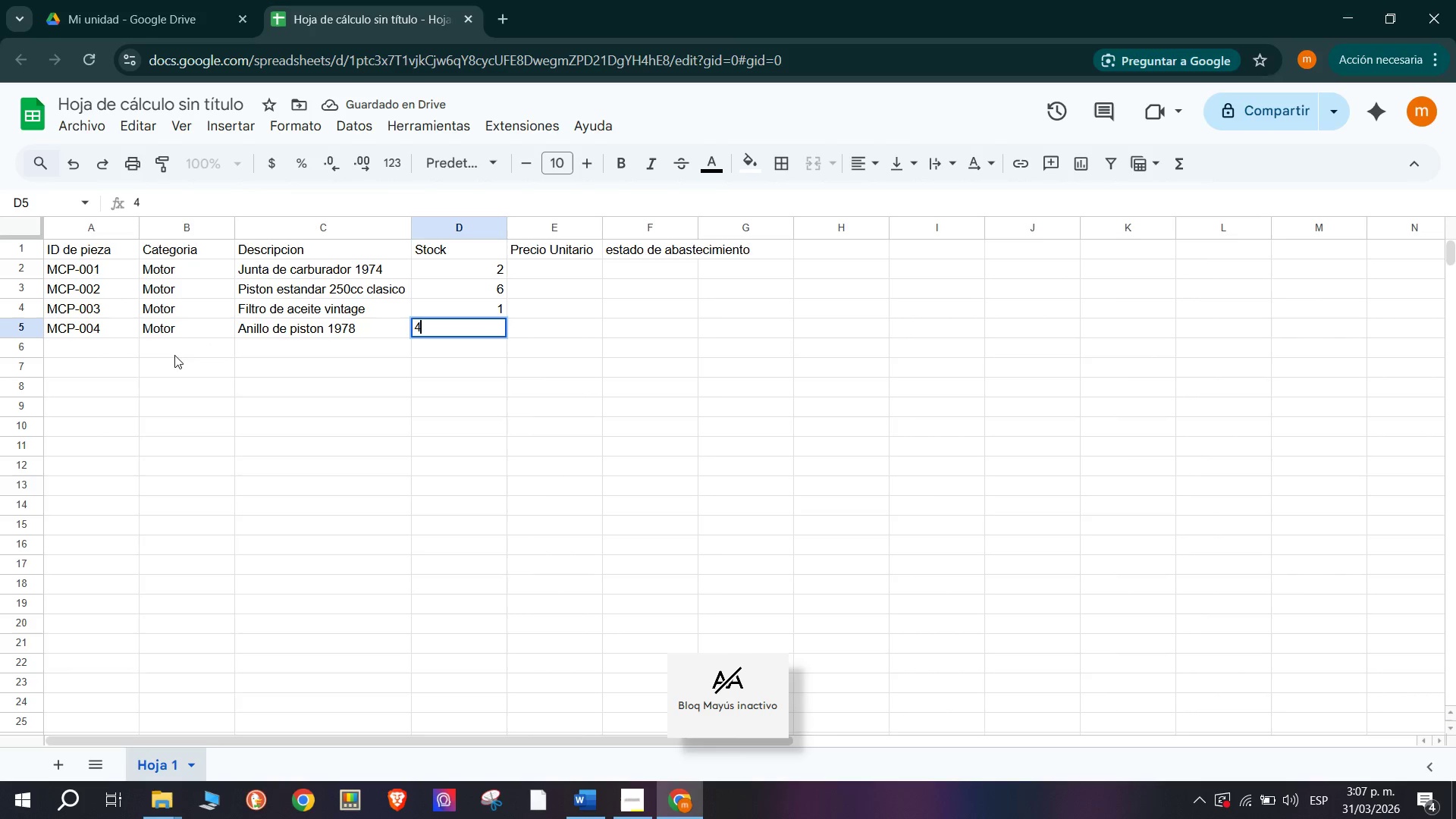 
left_click([84, 345])
 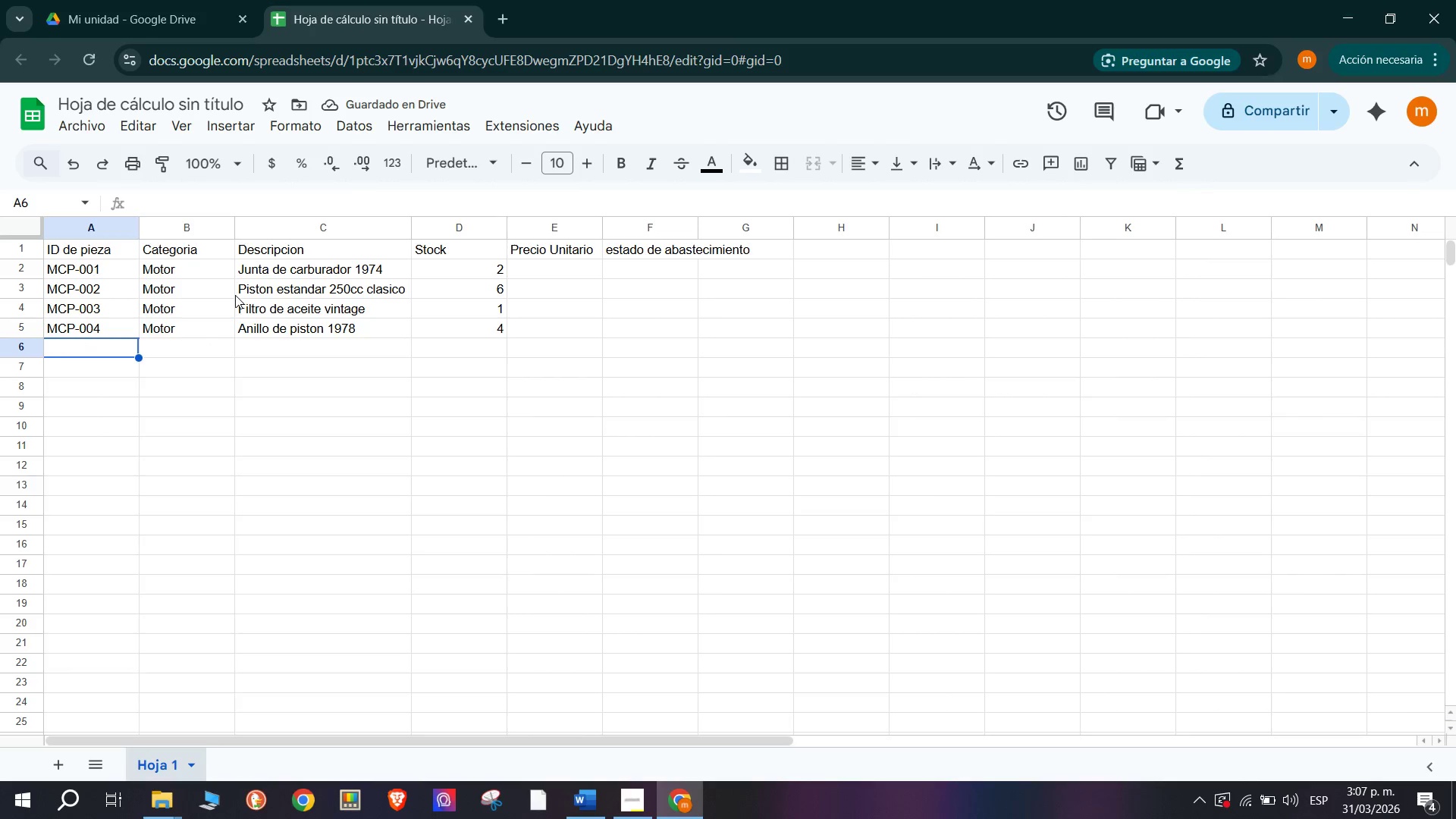 
left_click([105, 333])
 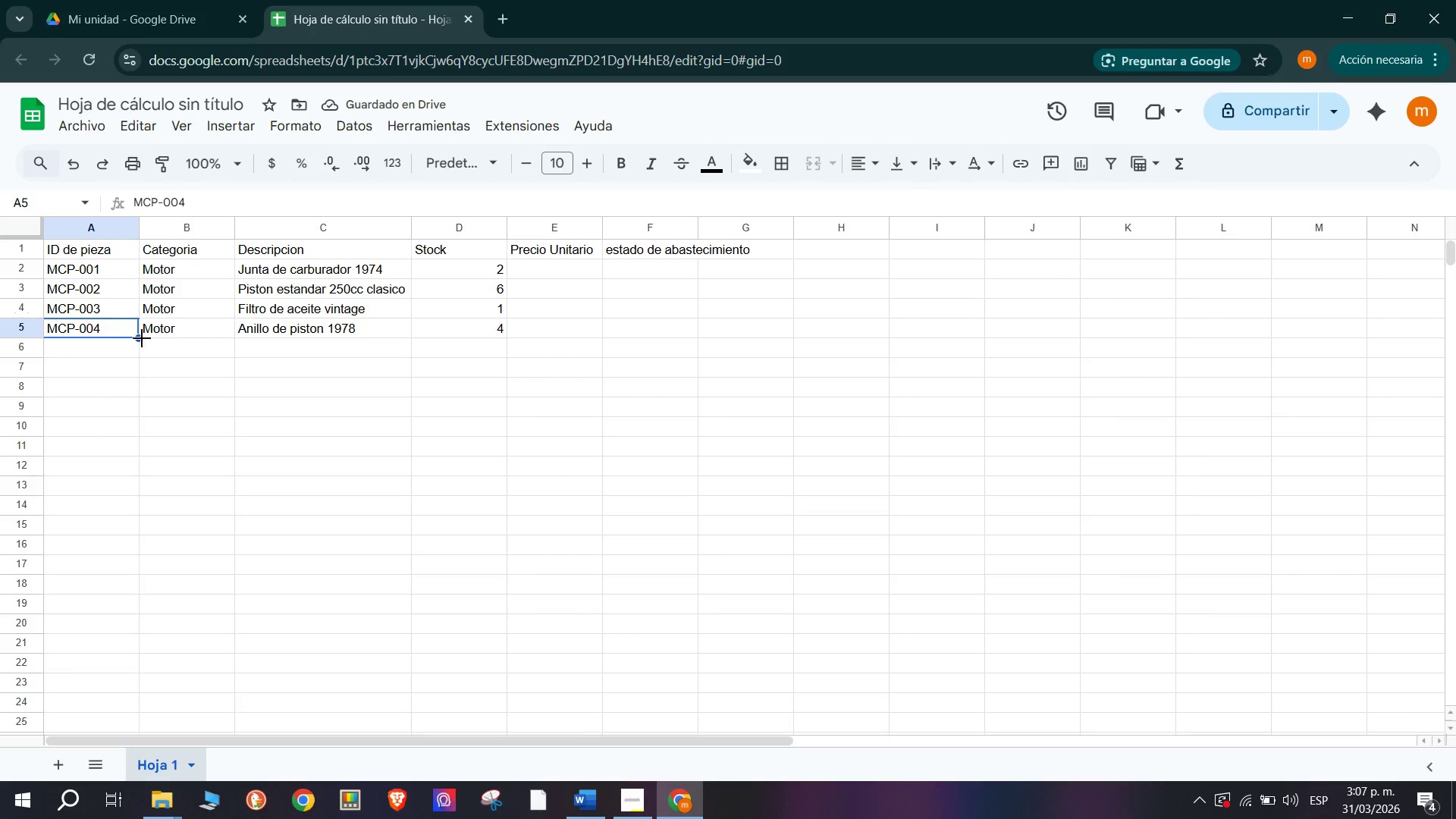 
left_click_drag(start_coordinate=[136, 337], to_coordinate=[139, 352])
 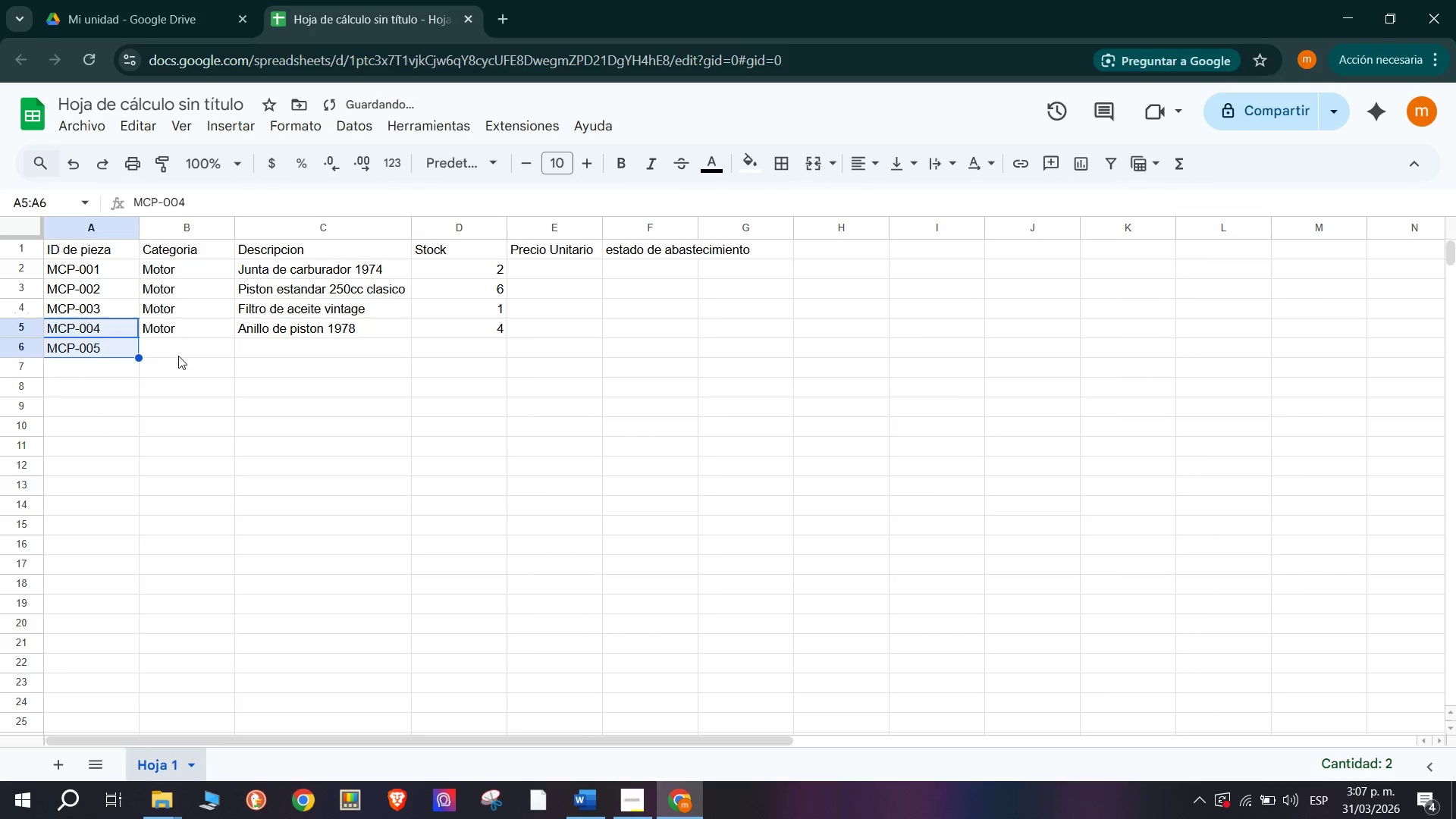 
left_click([178, 356])
 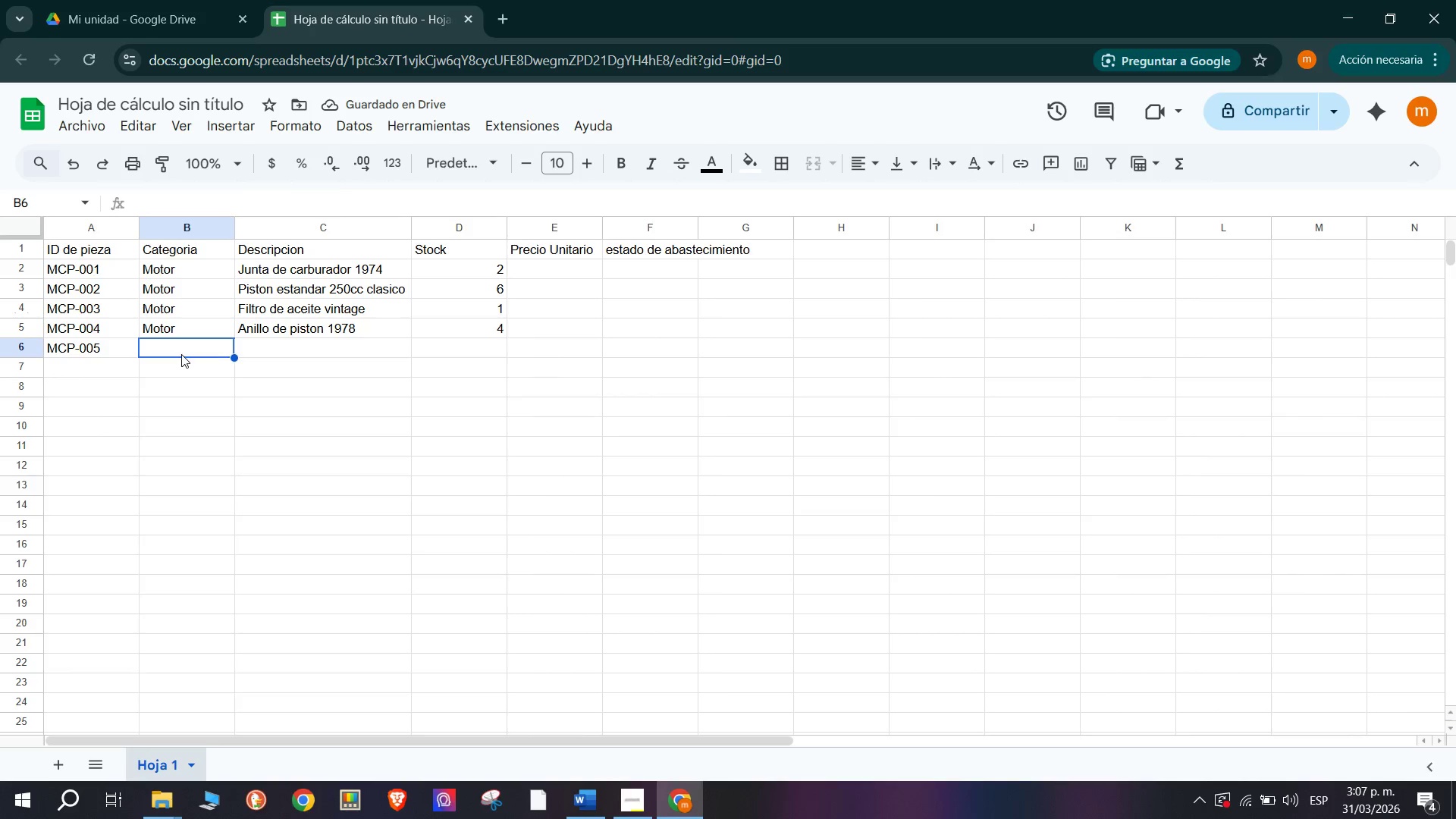 
type(Moptro)
key(Backspace)
key(Backspace)
key(Backspace)
key(Backspace)
type(tor)
key(Tab)
 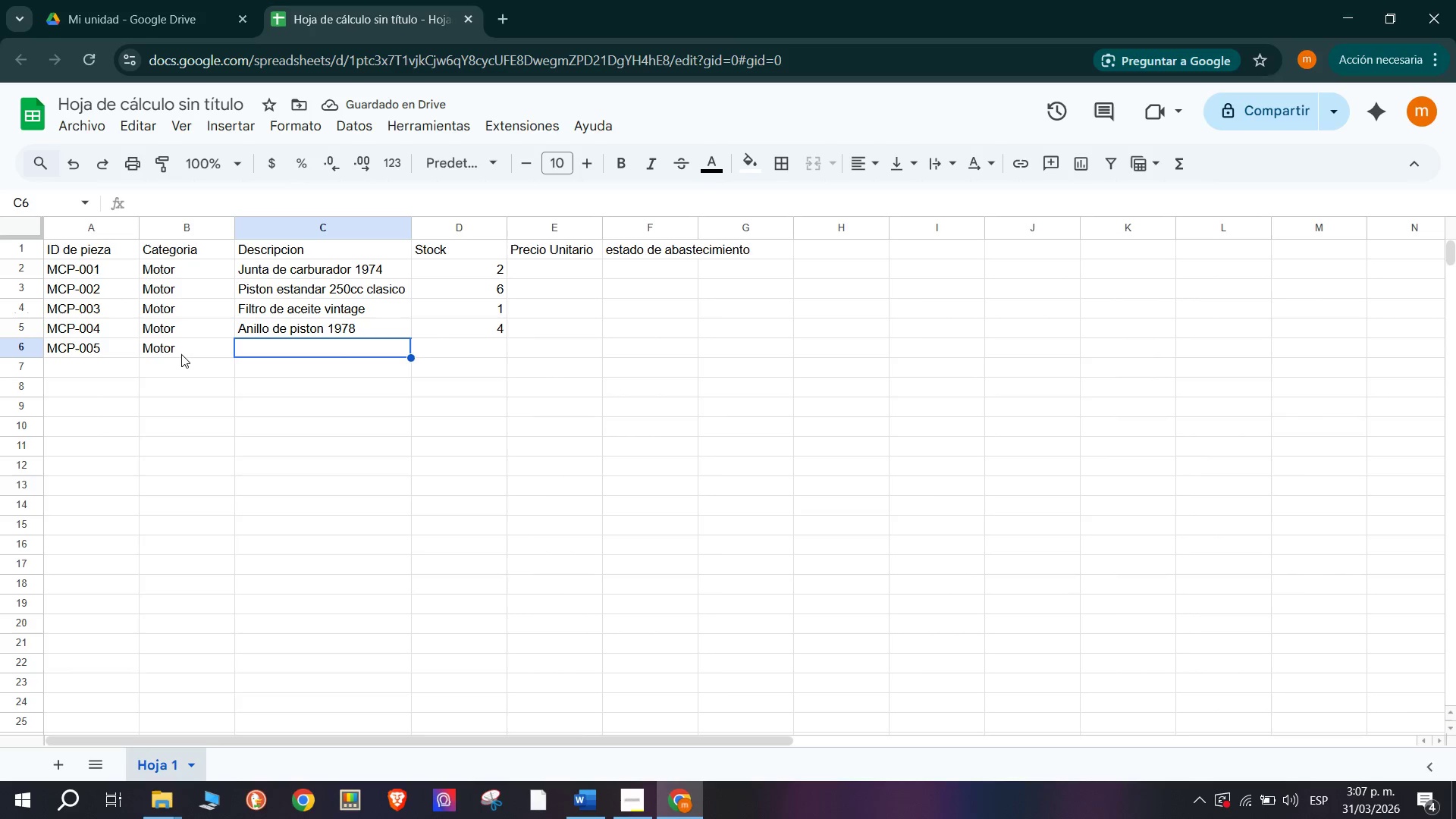 
wait(5.16)
 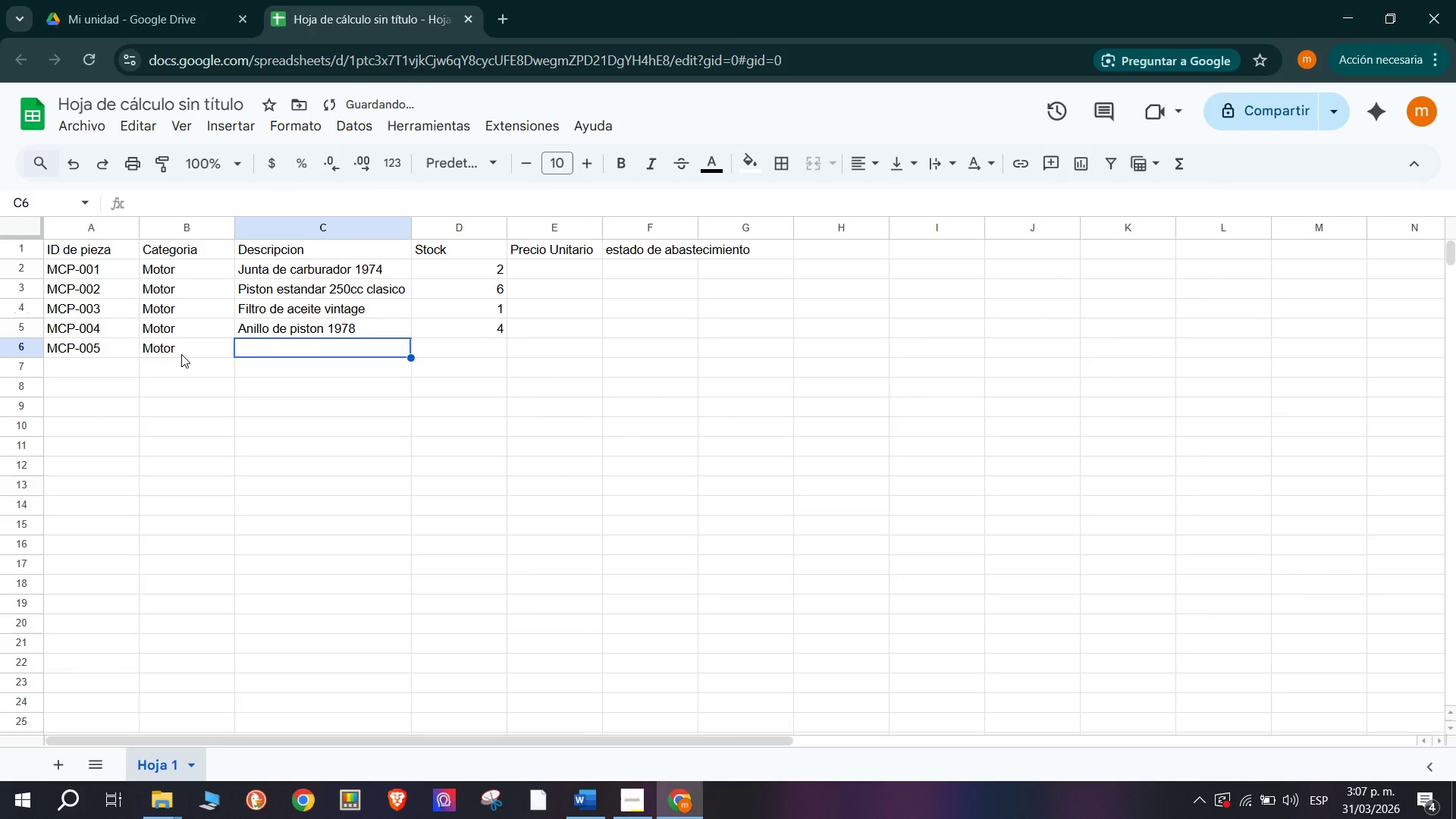 
type(Empaque de culata)
key(Tab)
type(clasico)
key(Backspace)
key(Backspace)
key(Backspace)
key(Backspace)
key(Backspace)
key(Backspace)
key(Backspace)
 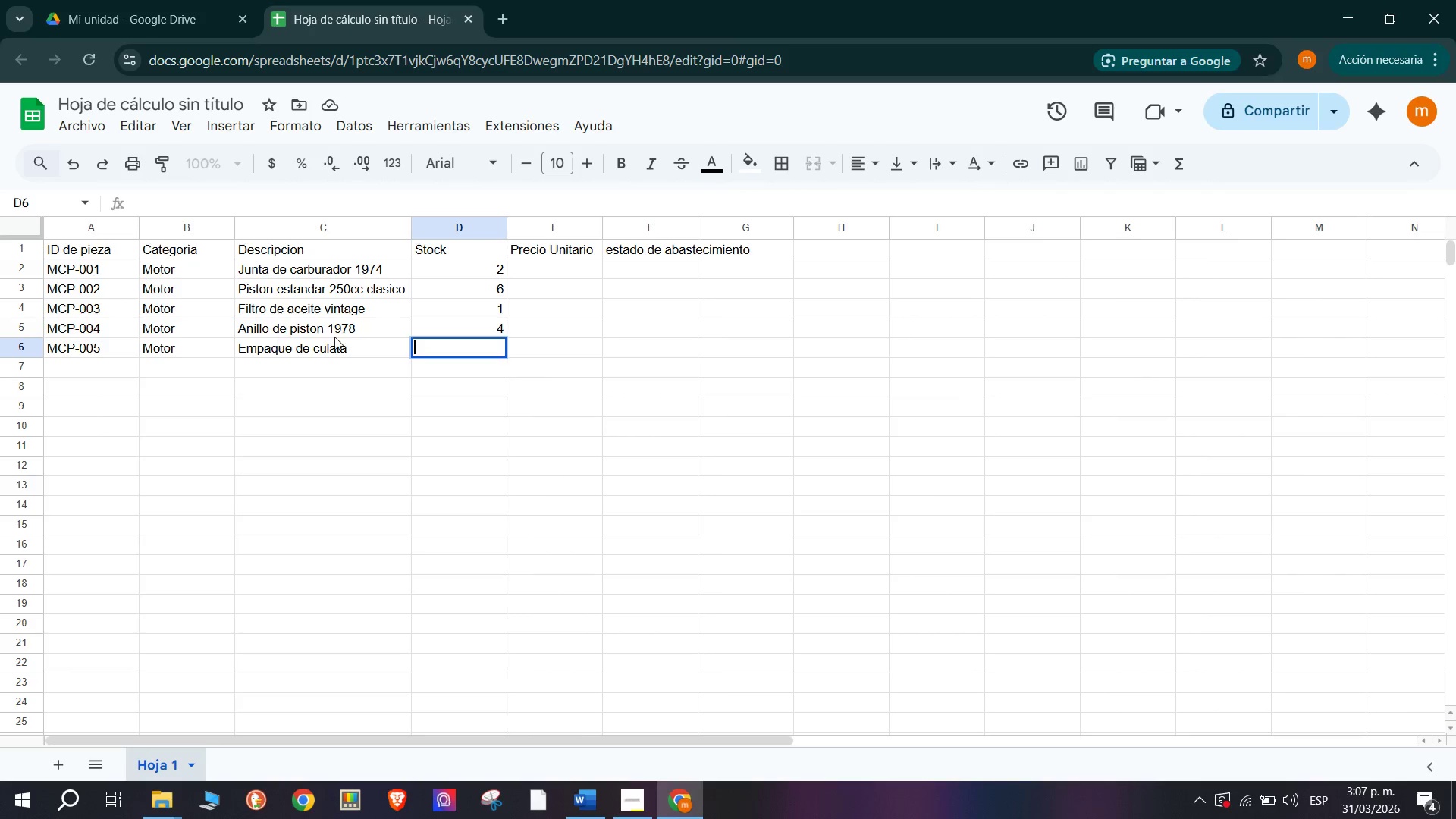 
left_click([368, 350])
 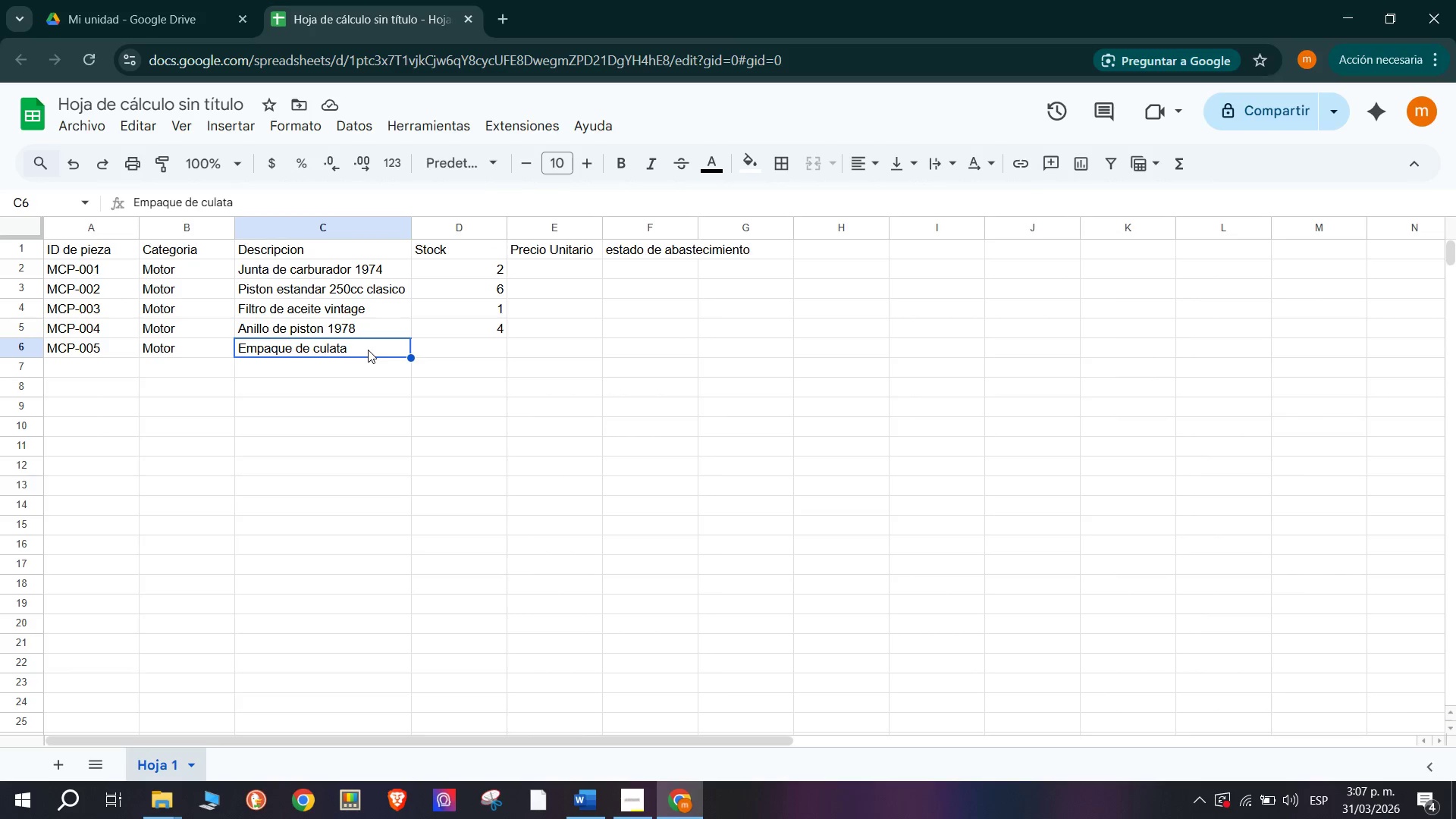 
double_click([368, 350])
 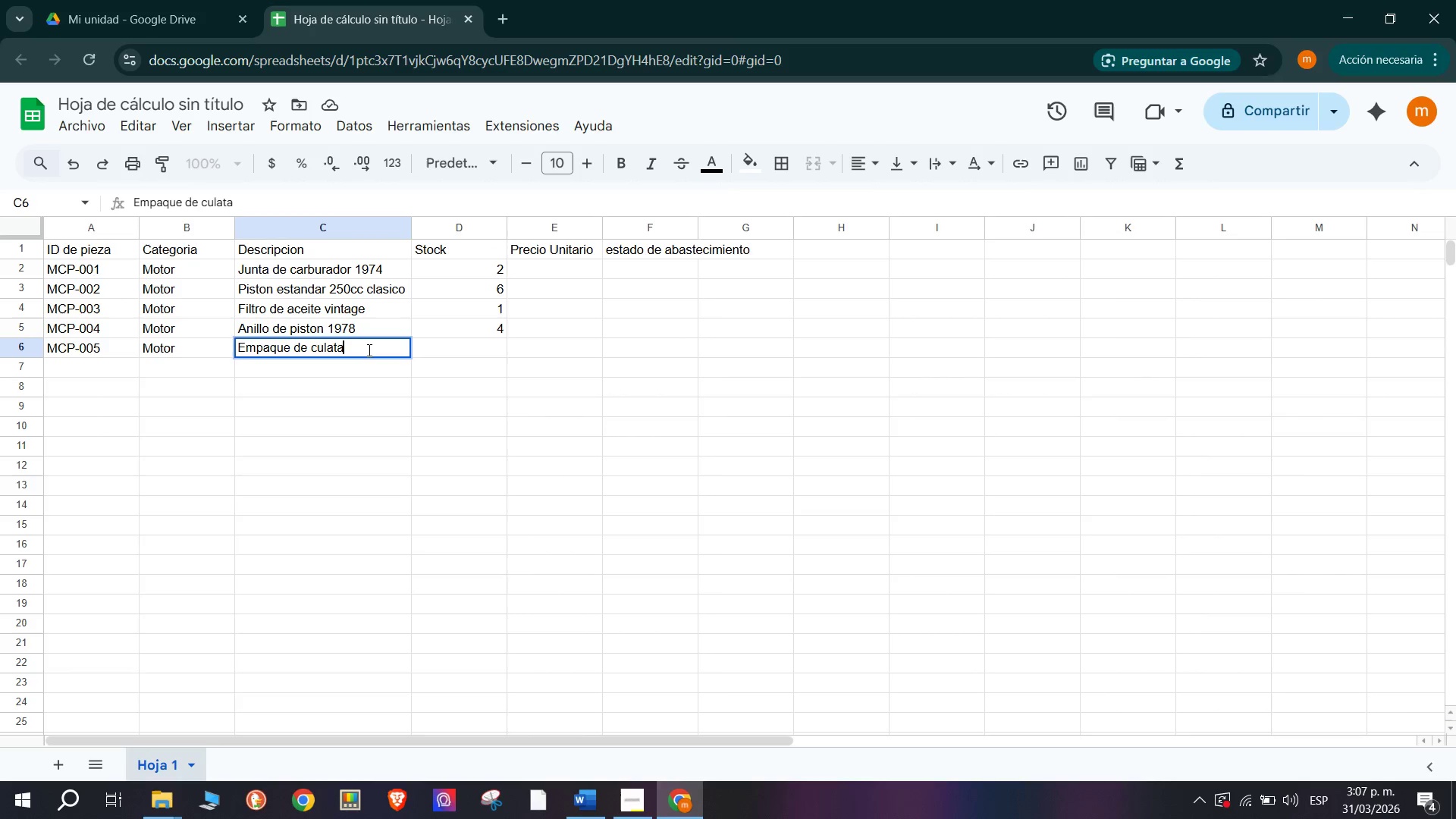 
type( clasico)
 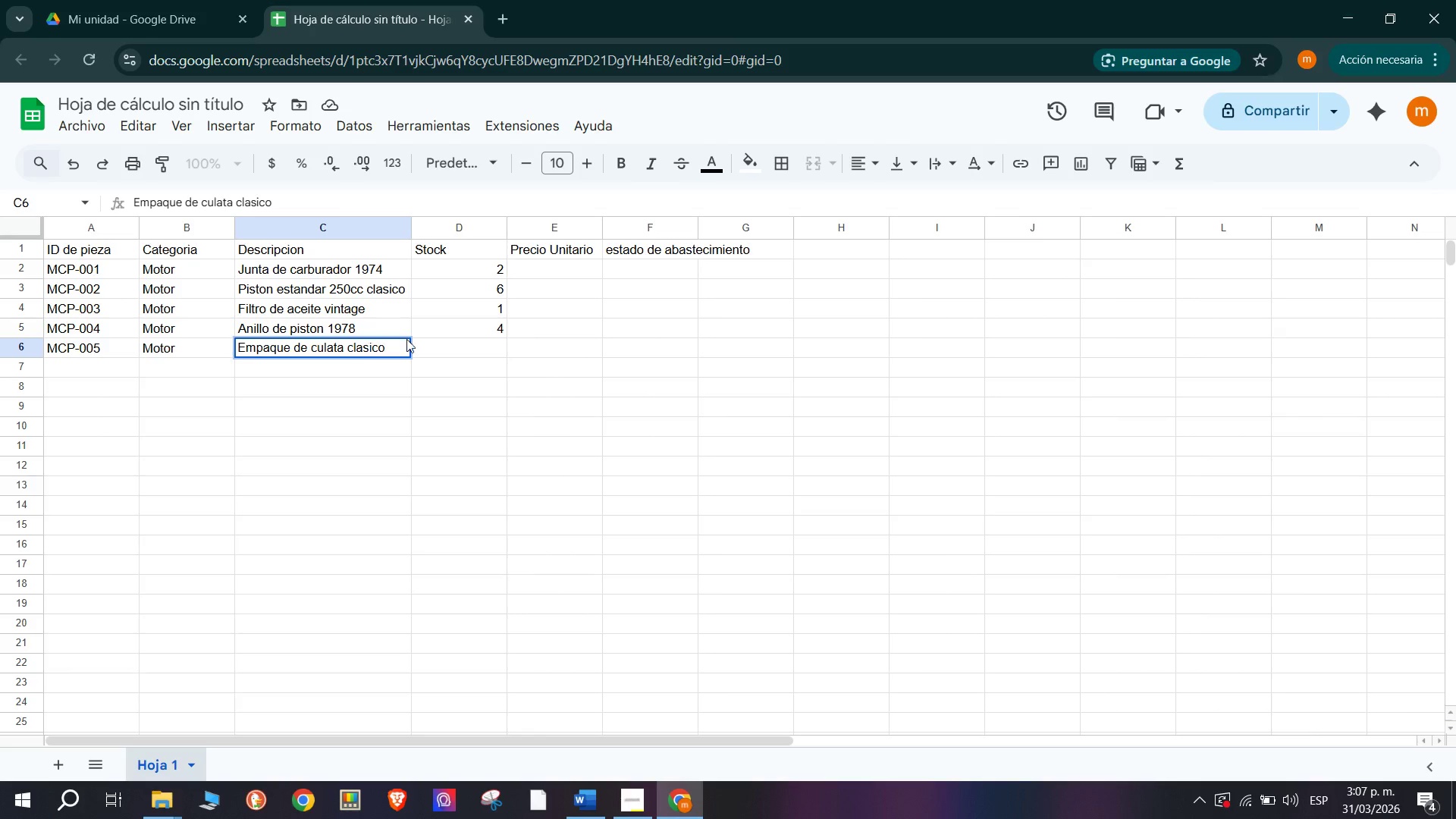 
left_click([452, 358])
 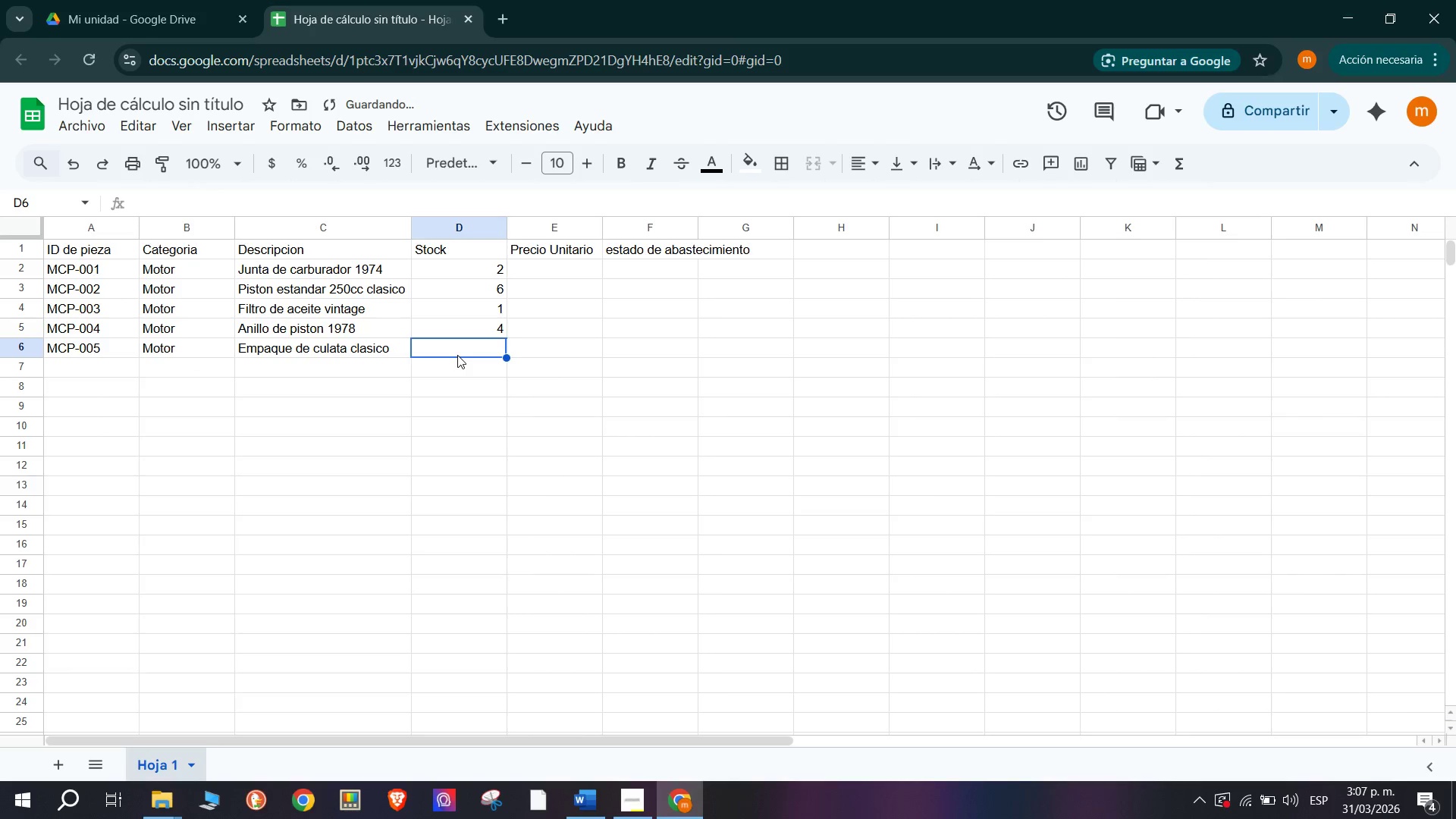 
hold_key(key=AltLeft, duration=0.84)